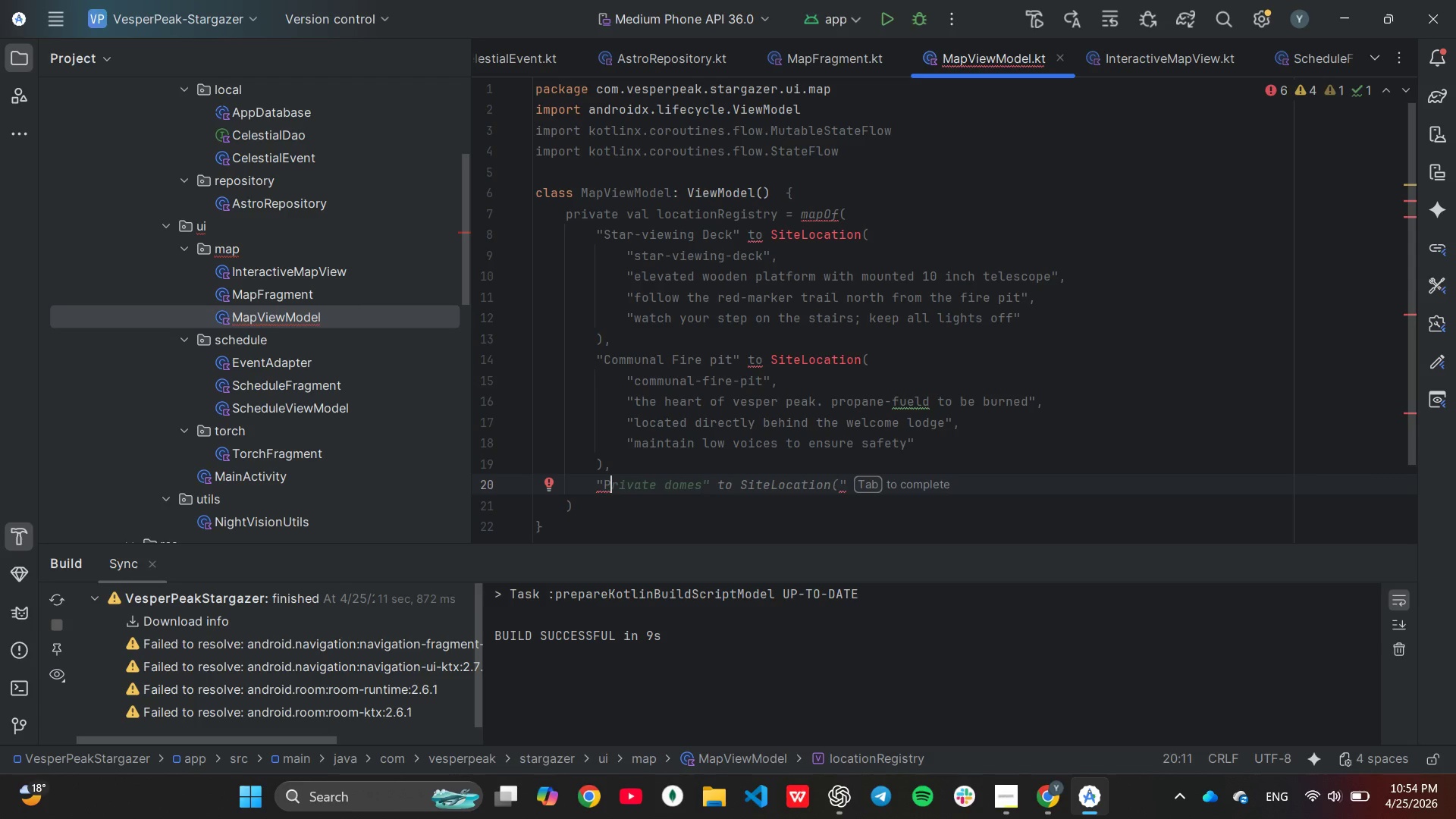 
key(Tab)
 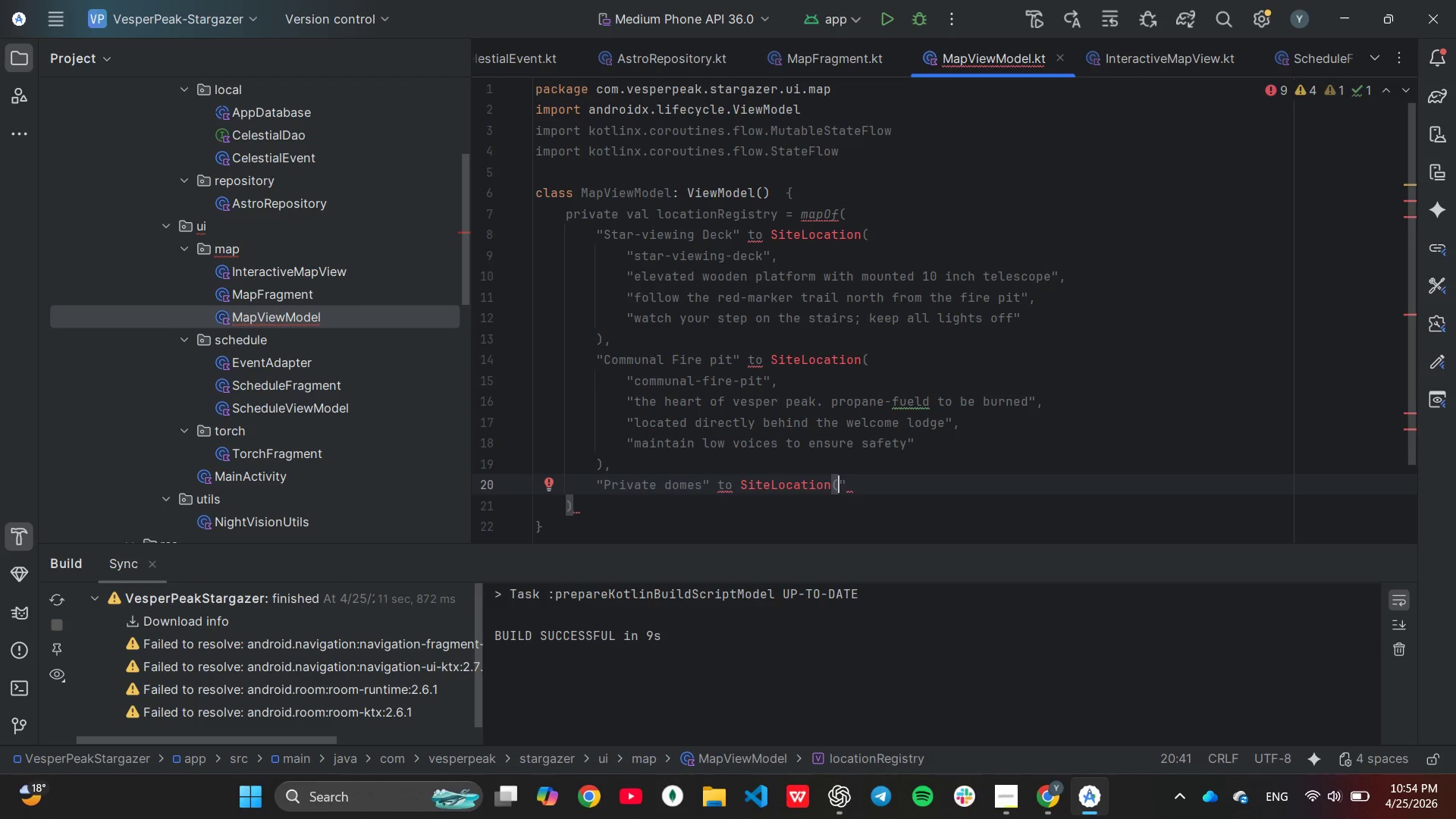 
key(ArrowRight)
 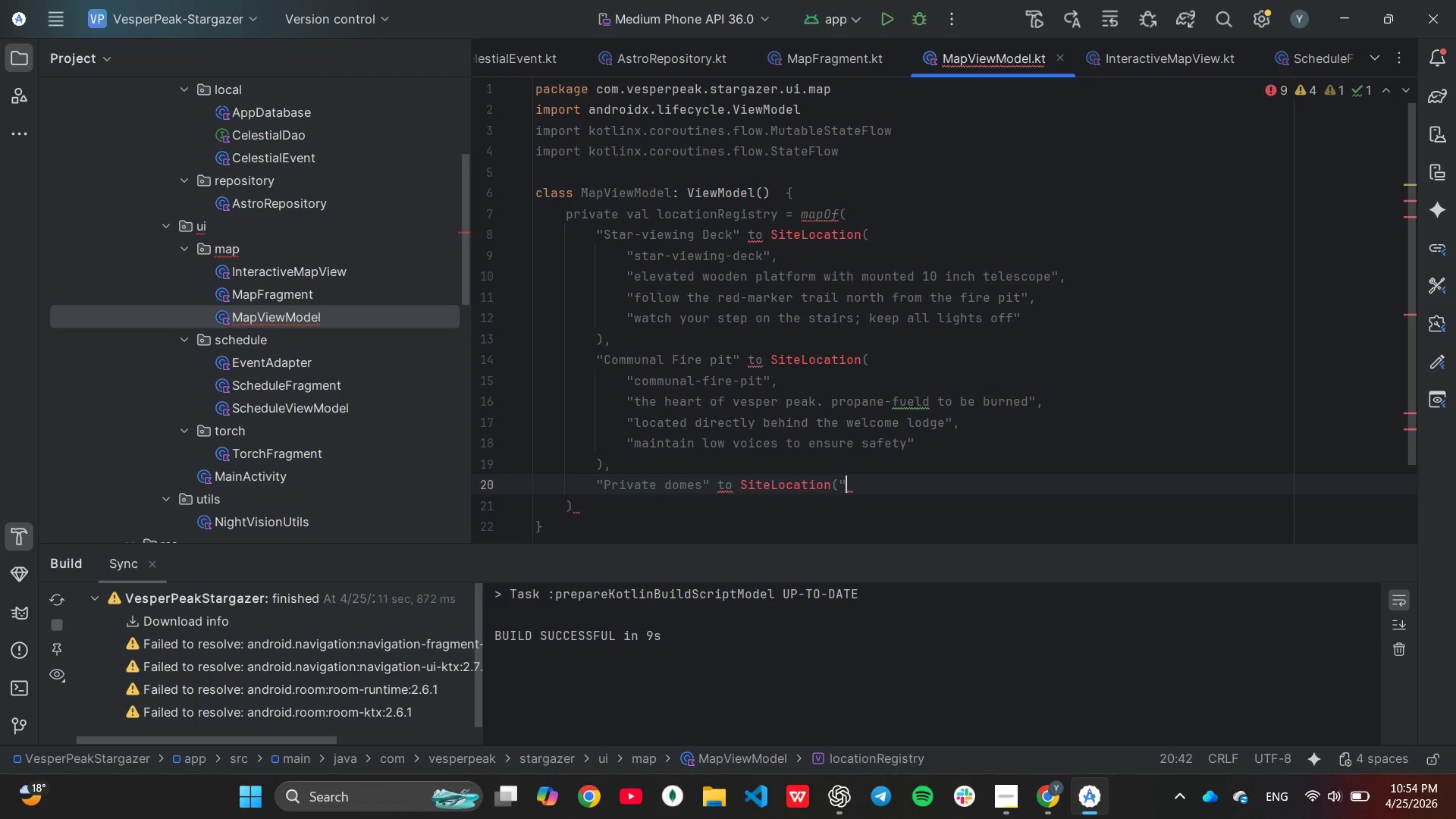 
key(Backspace)
 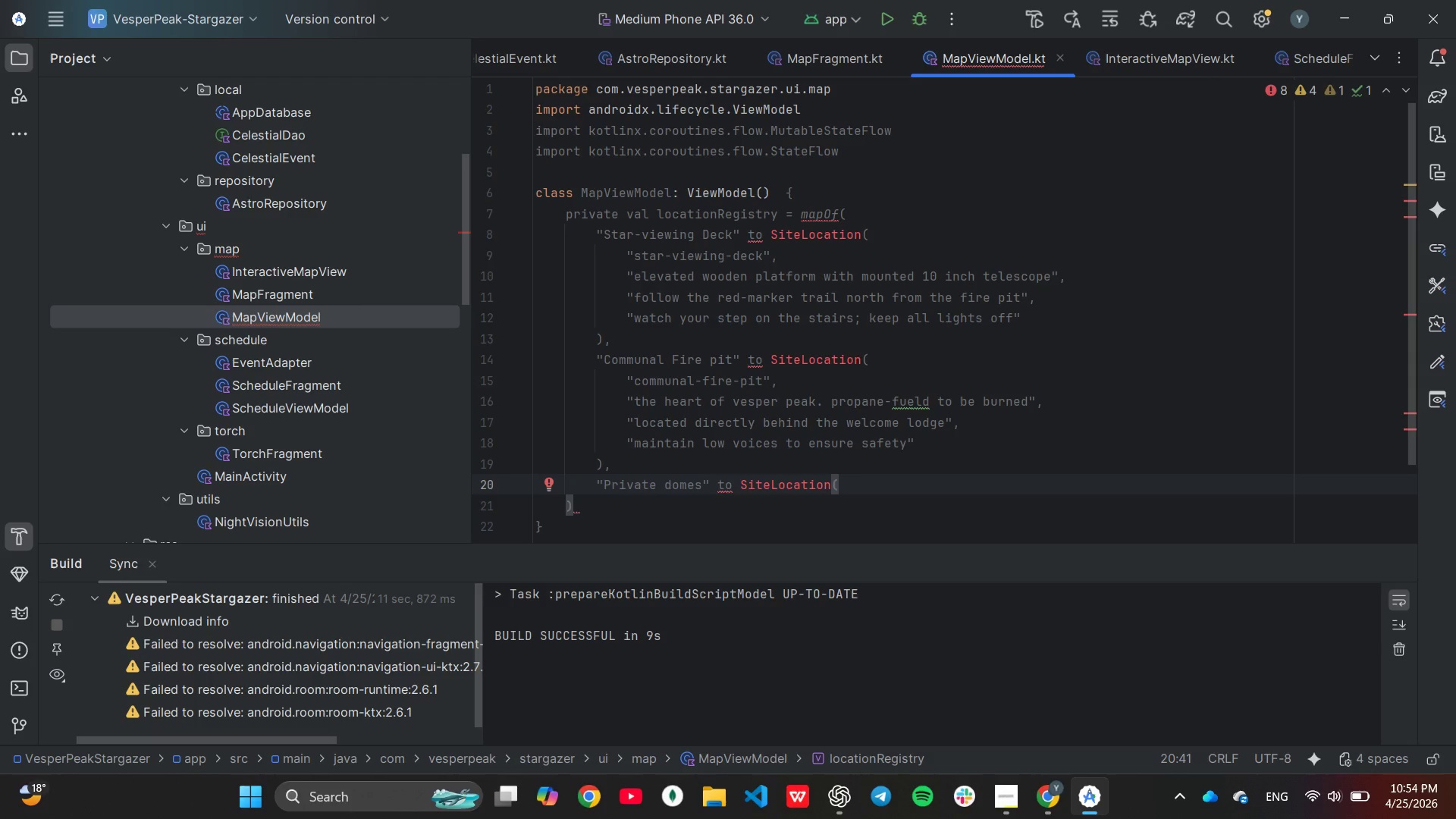 
key(Backspace)
 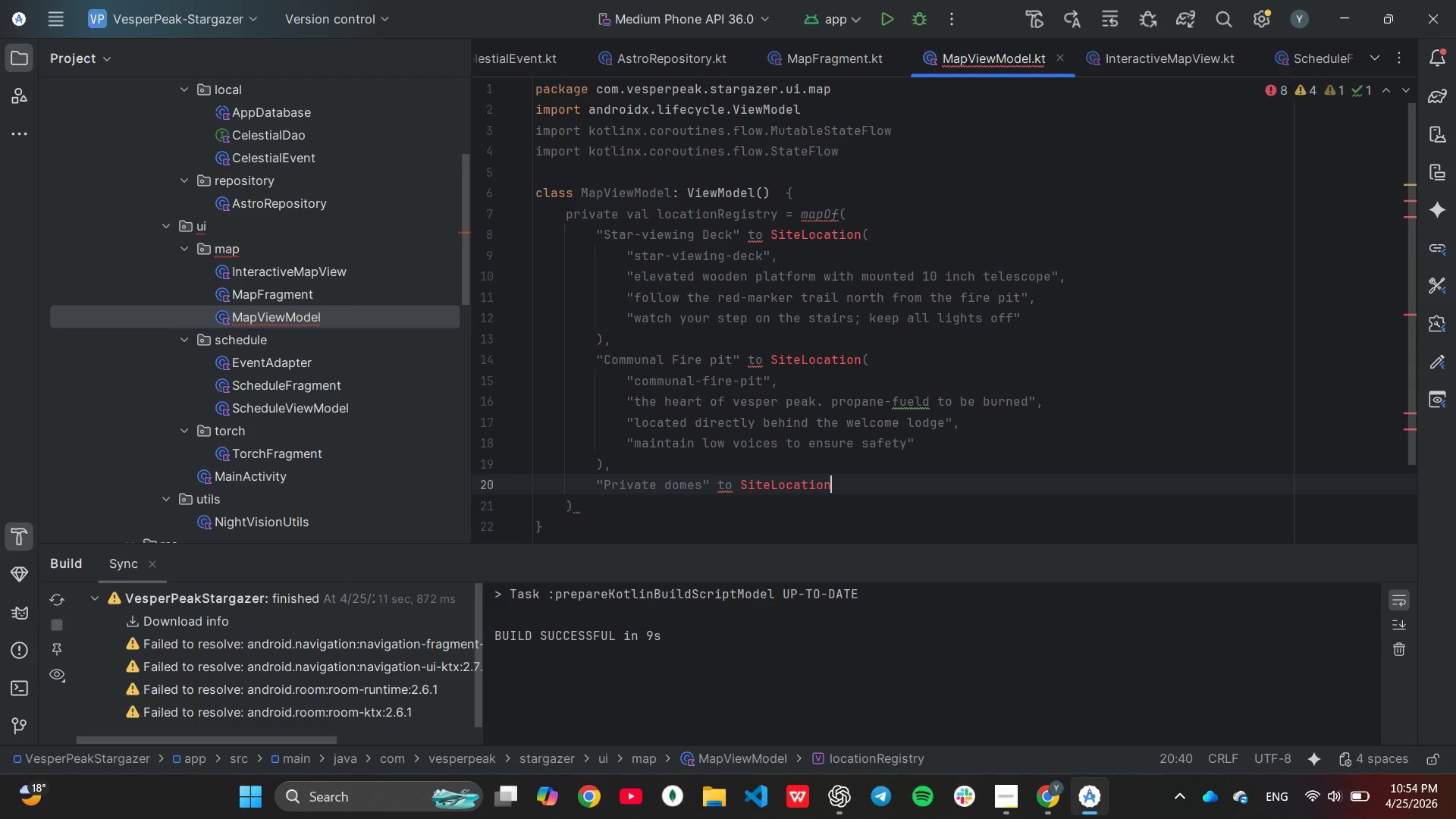 
key(Shift+ShiftLeft)
 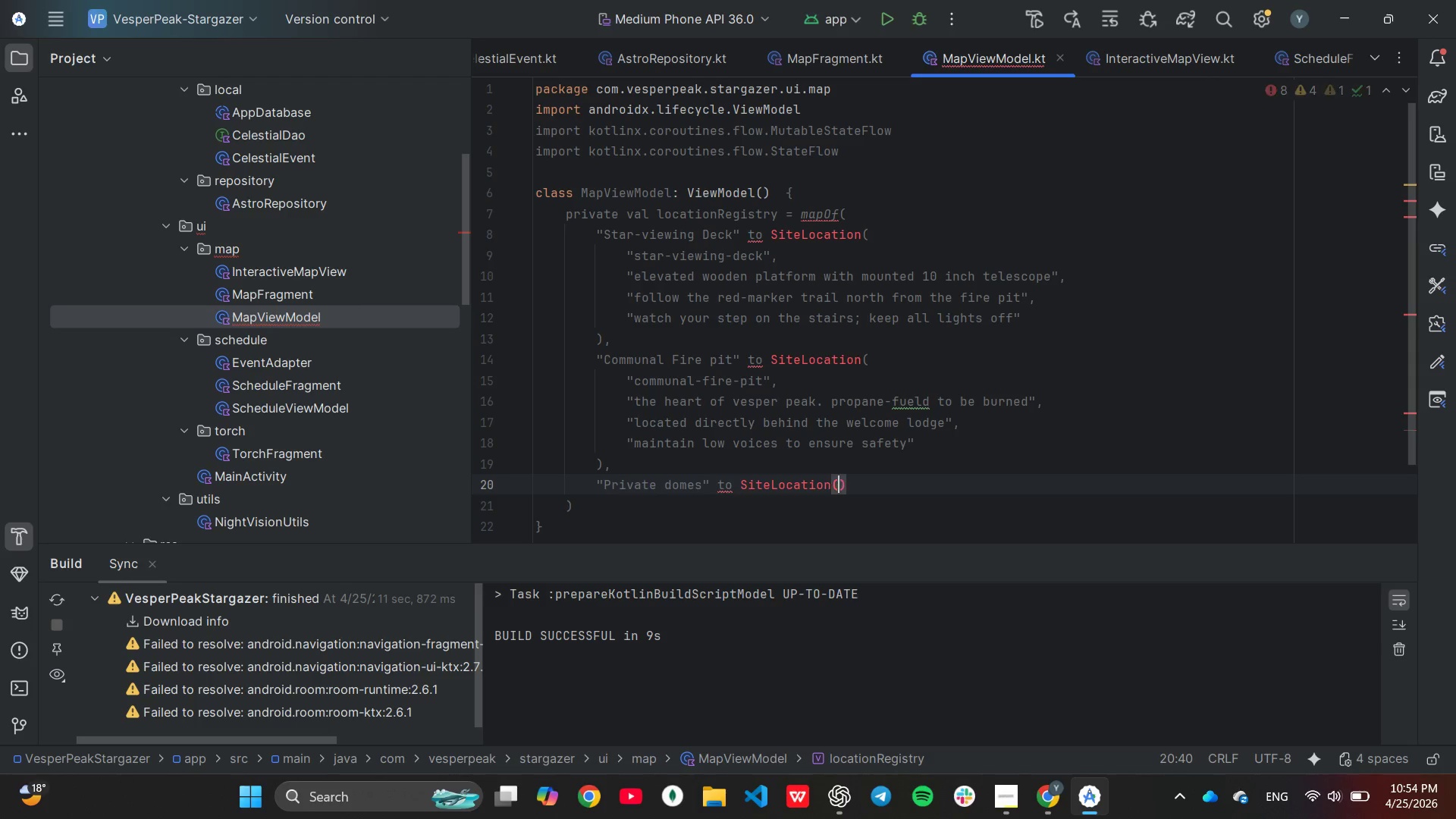 
key(Shift+9)
 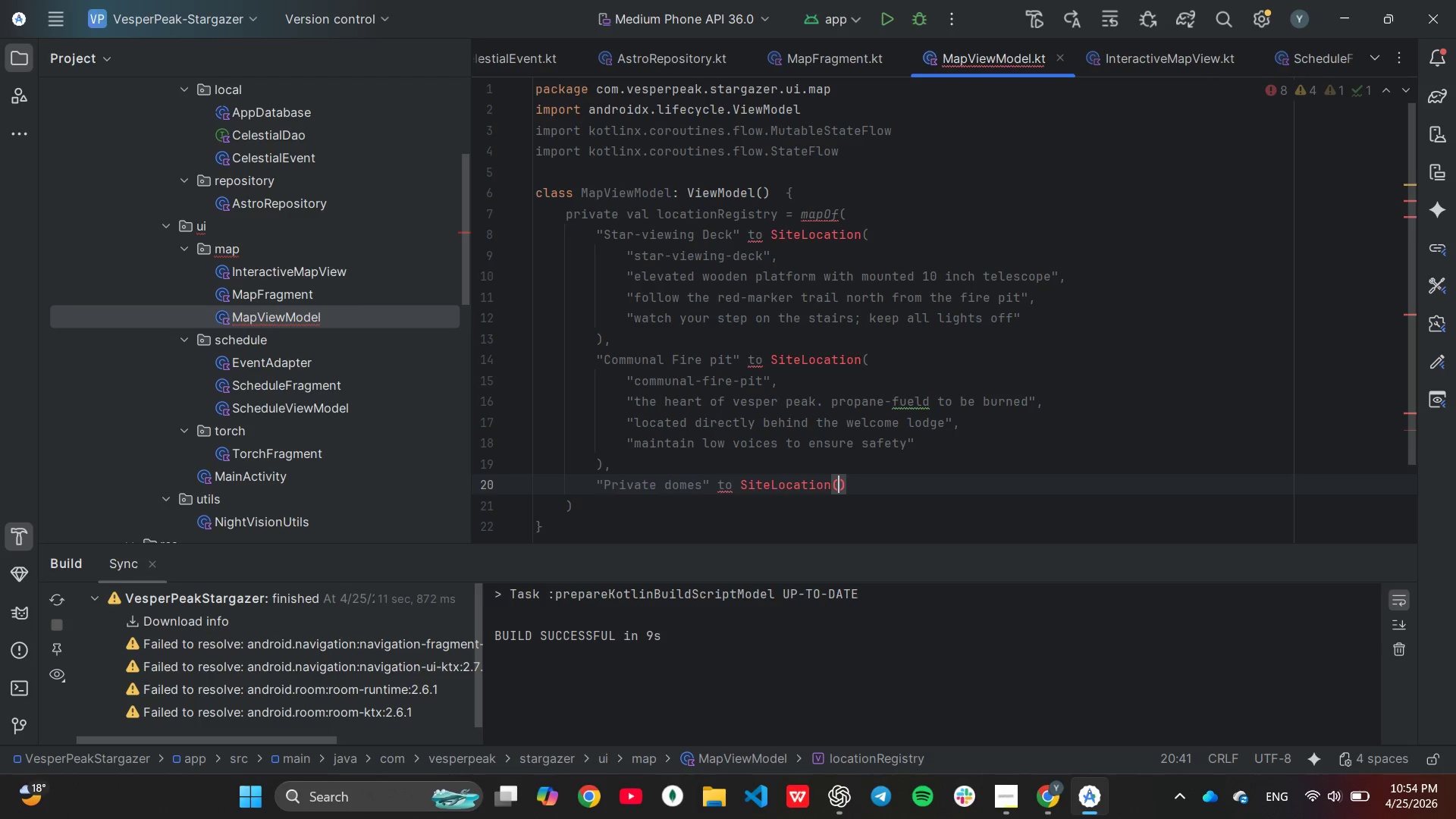 
key(Enter)
 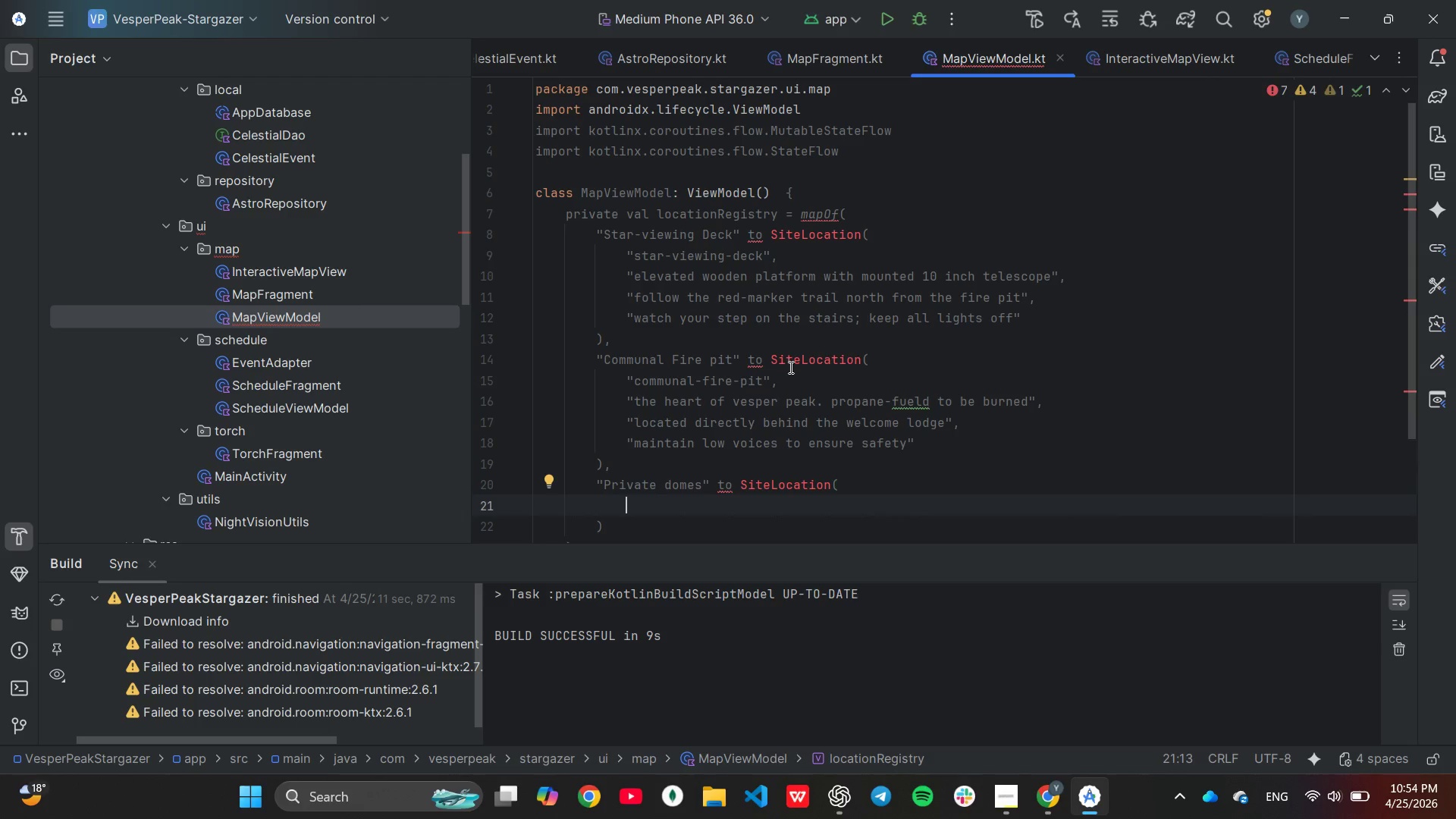 
scroll: coordinate [932, 348], scroll_direction: down, amount: 1.0
 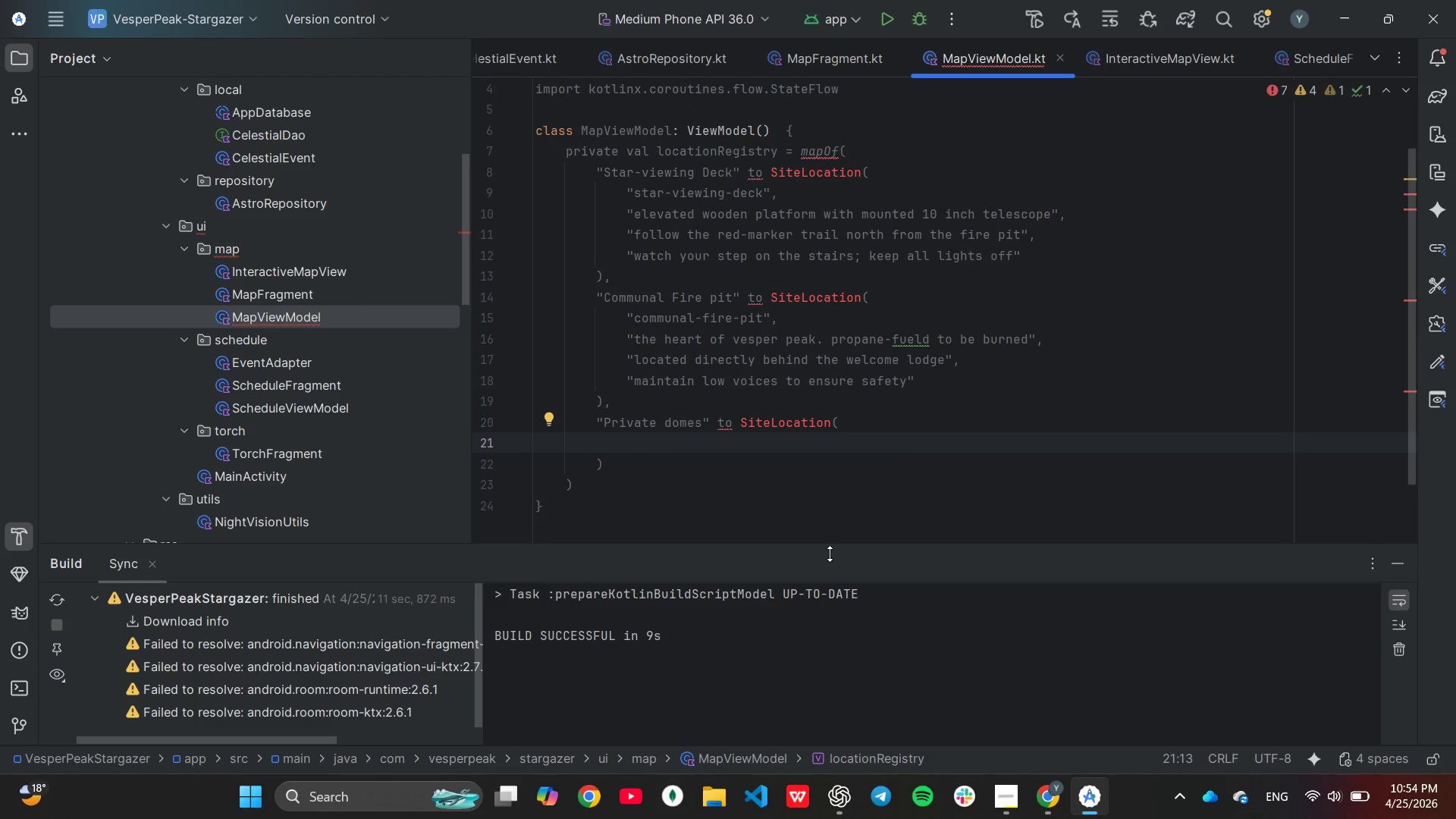 
type("private domes)
 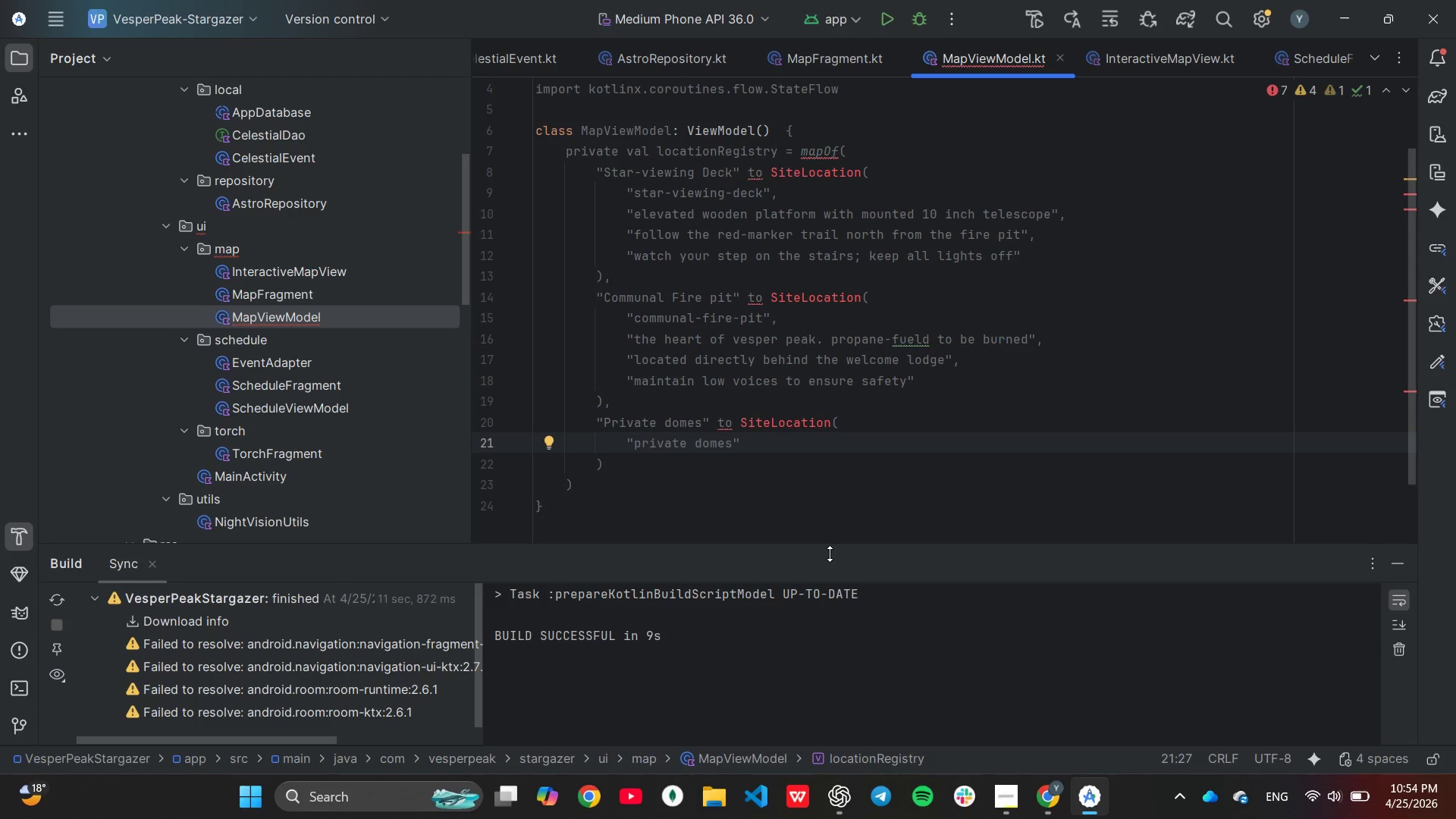 
key(ArrowRight)
 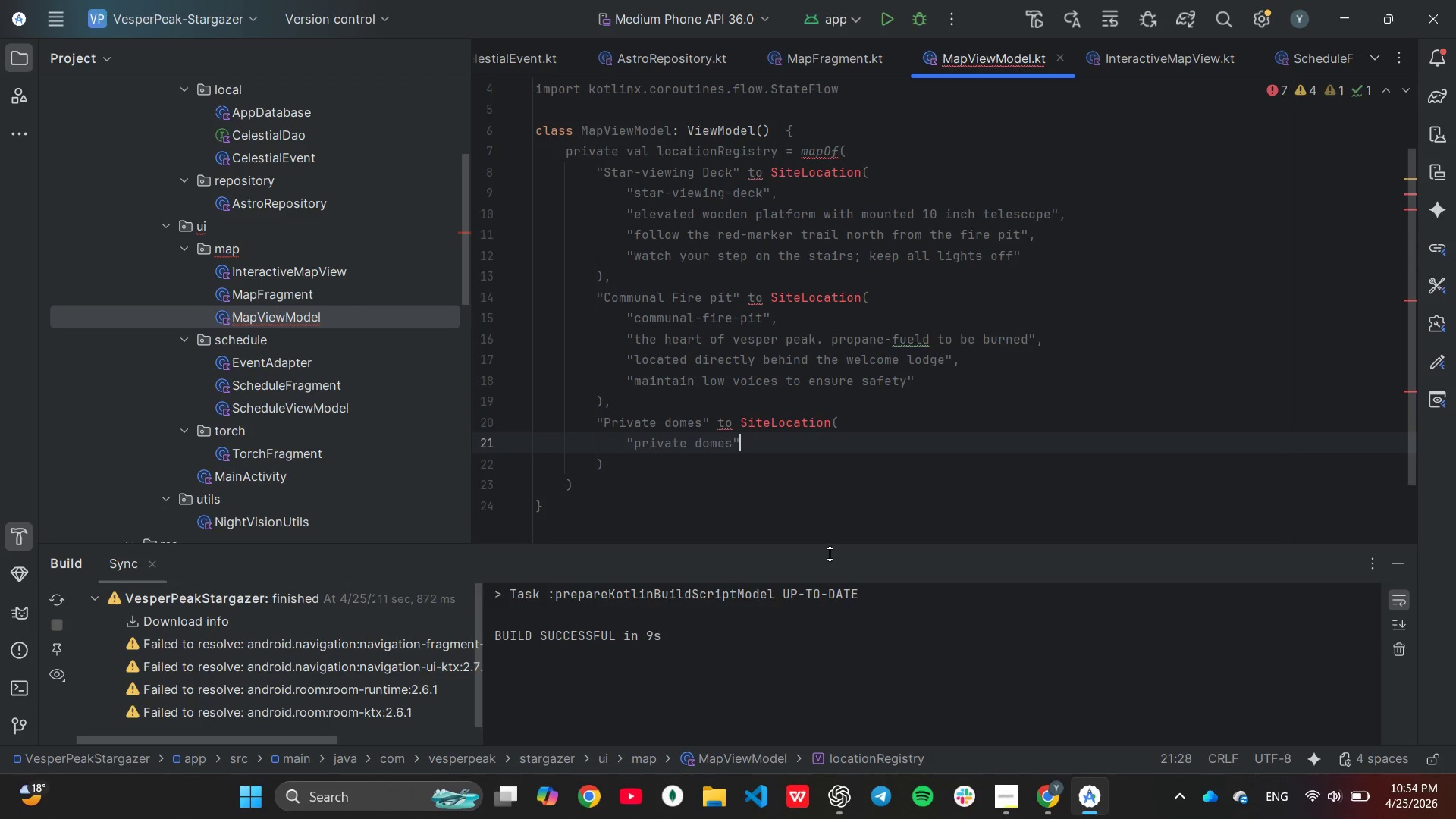 
key(Comma)
 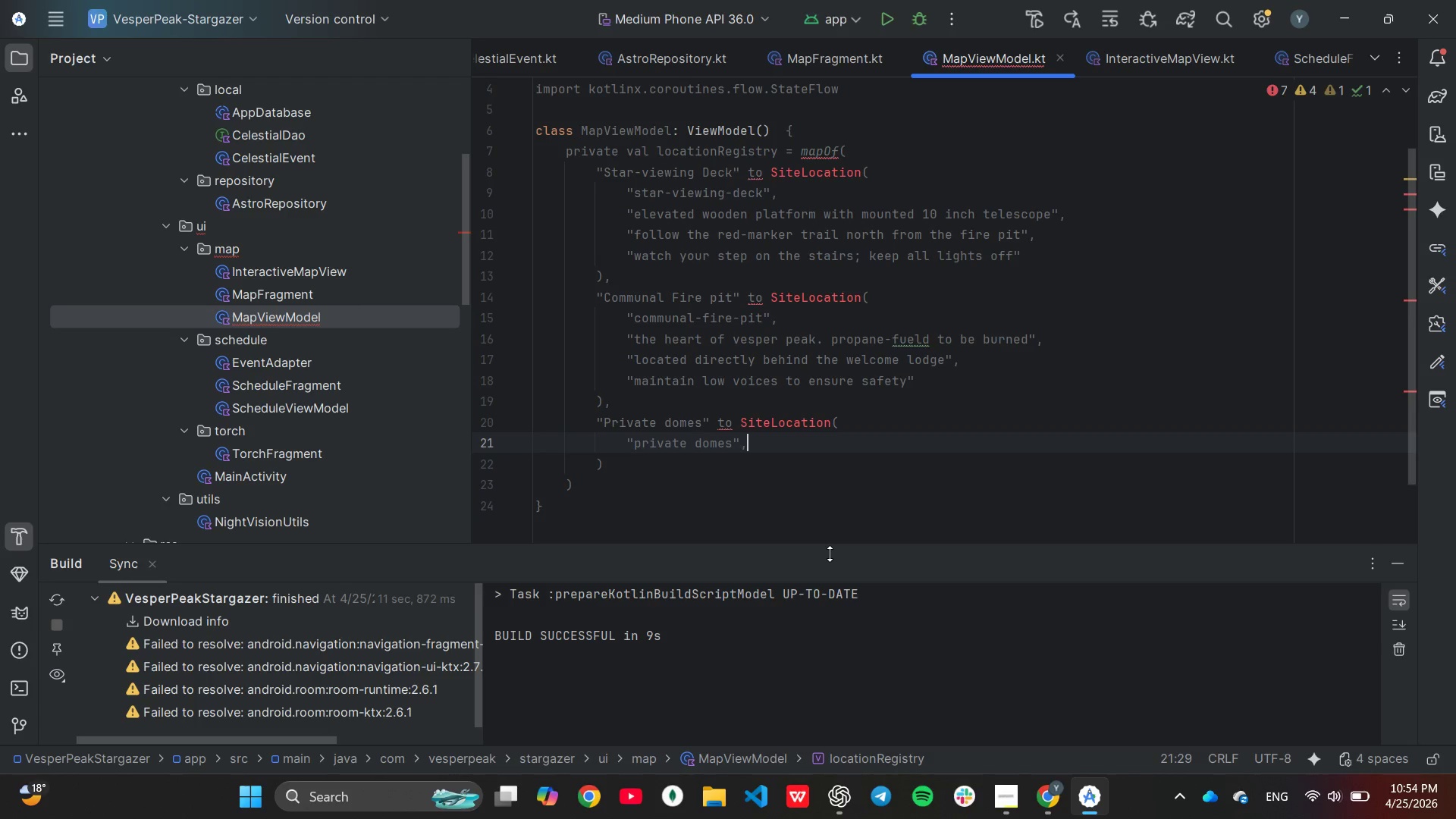 
key(Enter)
 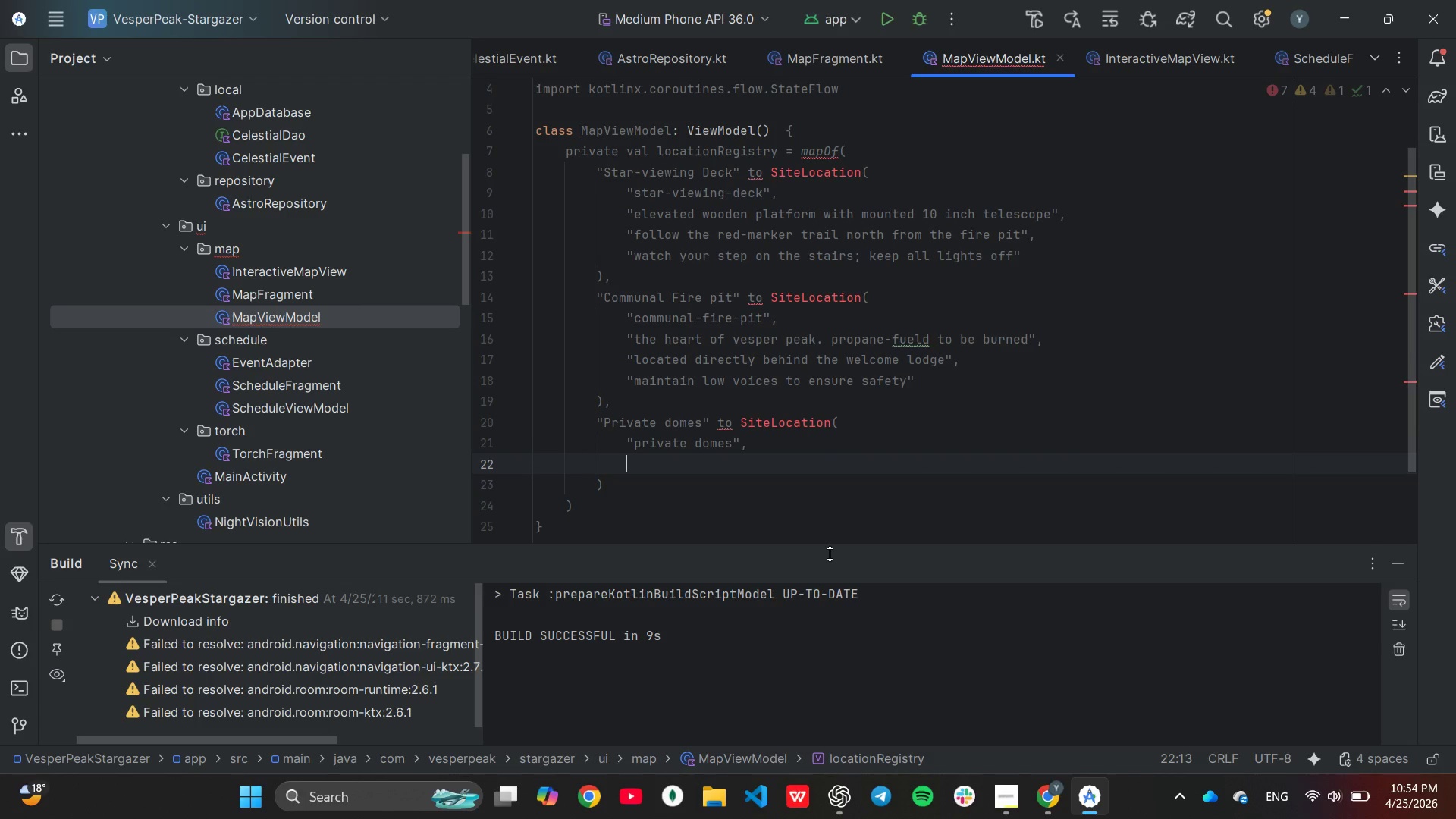 
type("luxury eco-domes with transparent skylight)
 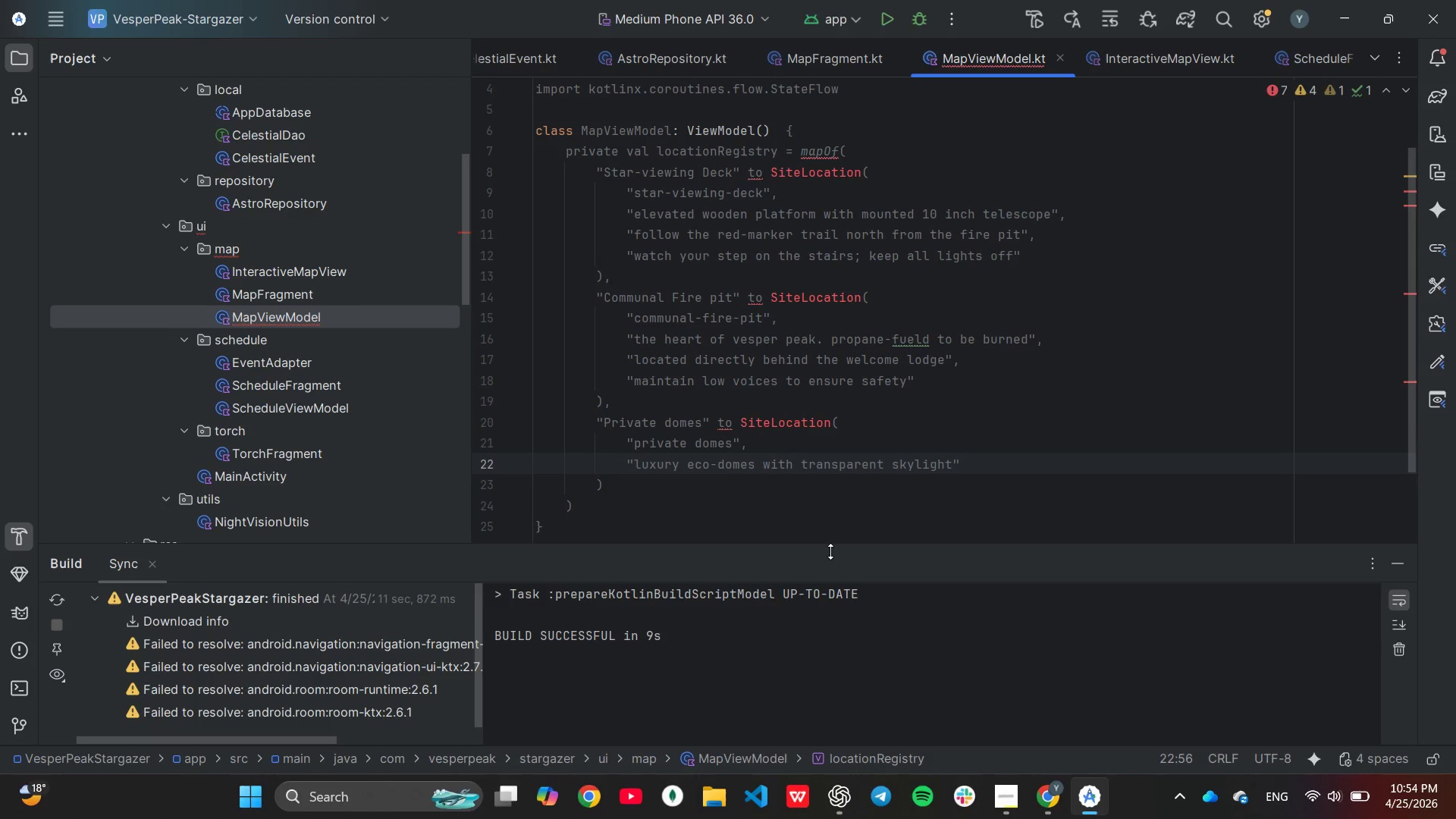 
key(ArrowRight)
 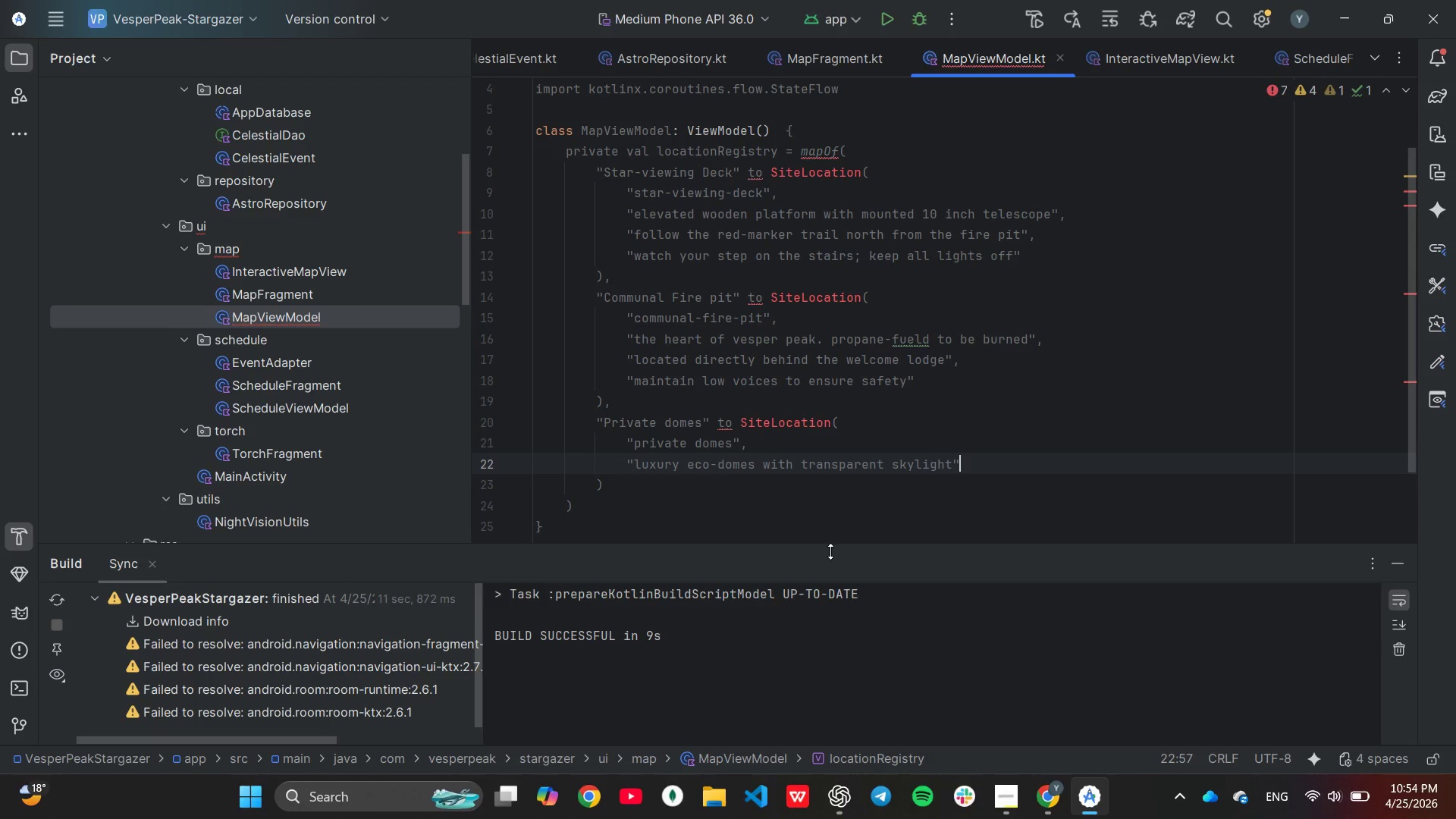 
key(Comma)
 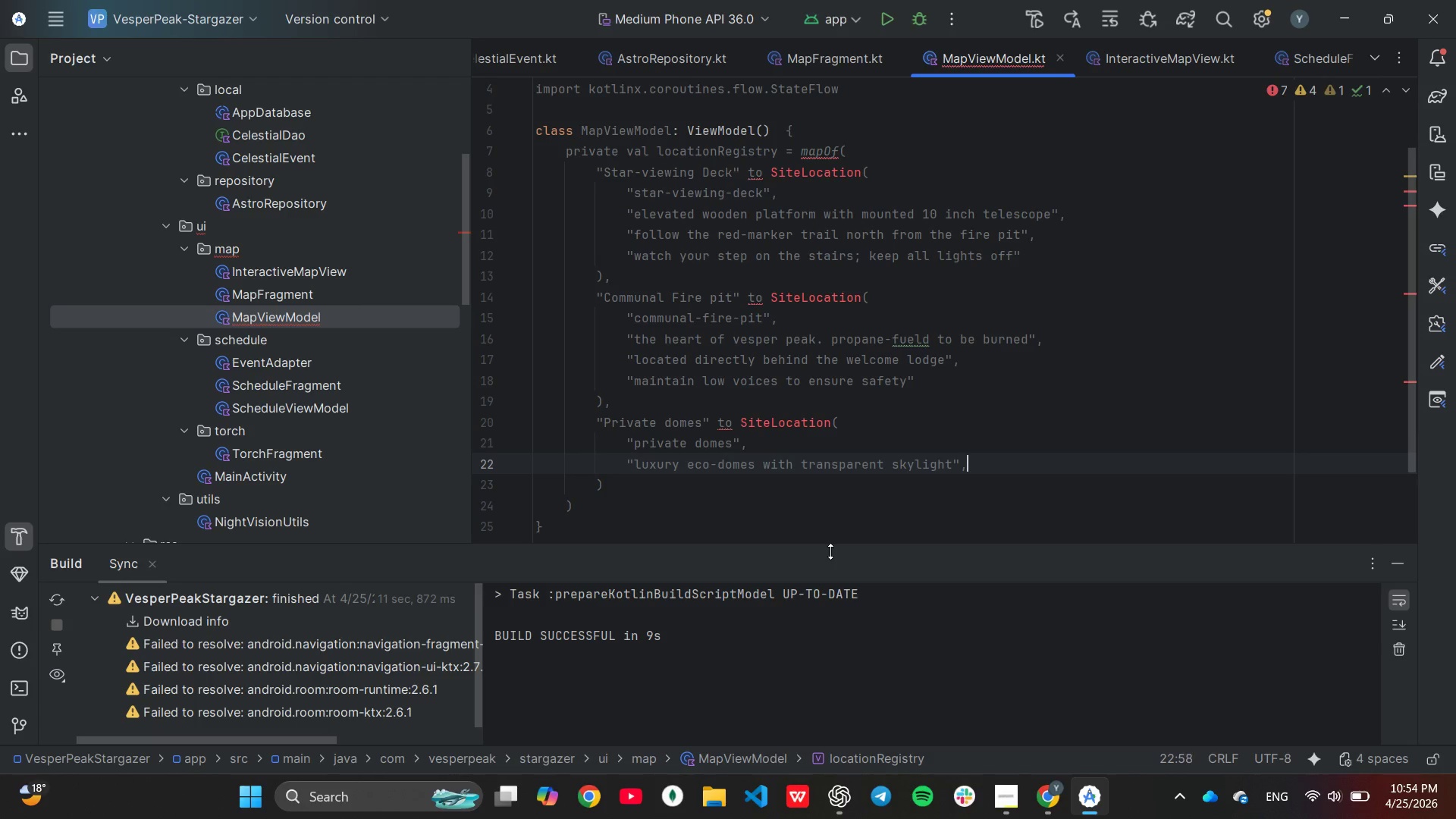 
key(Enter)
 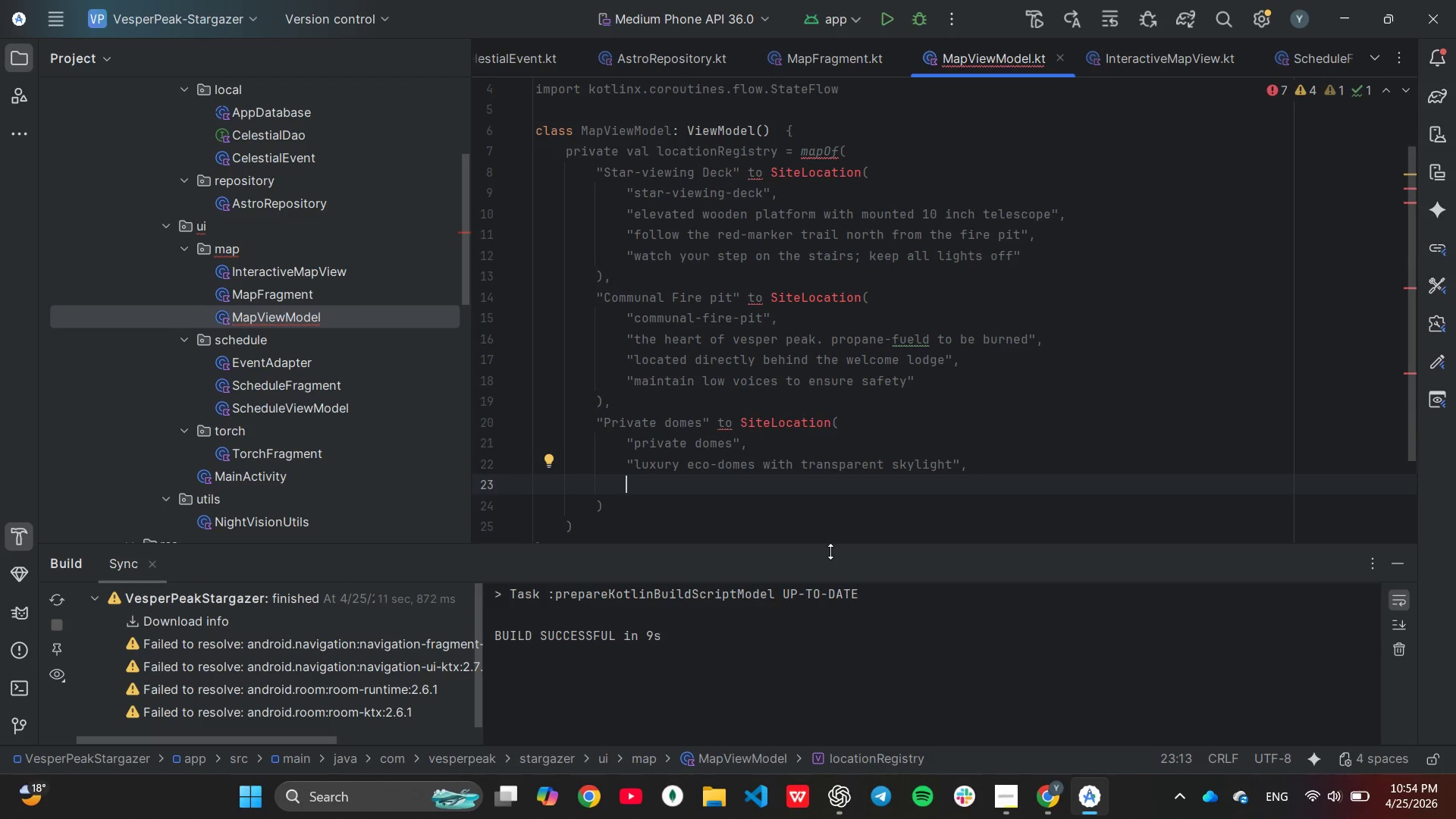 
type("east path from the lodge)
 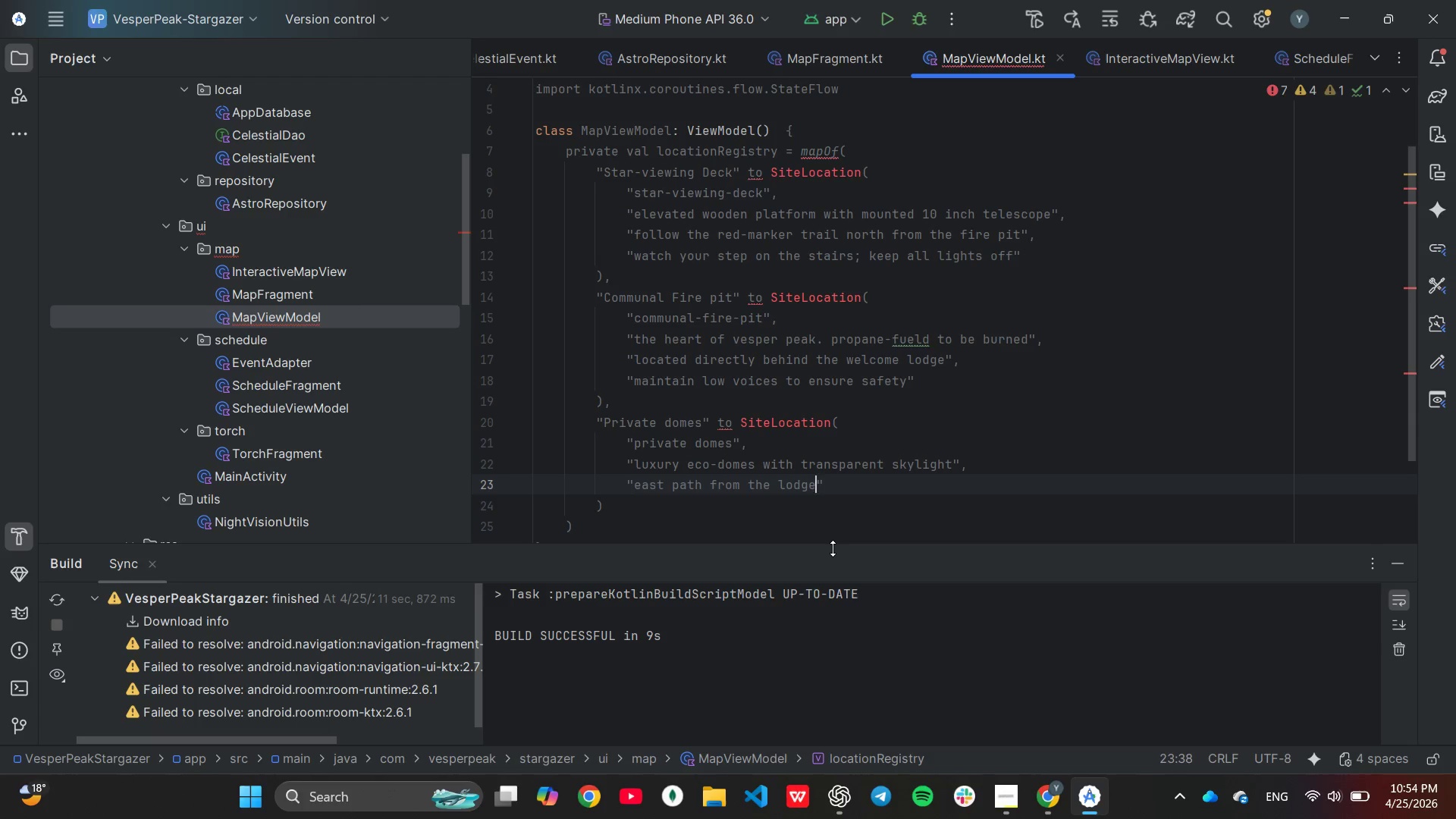 
key(ArrowRight)
 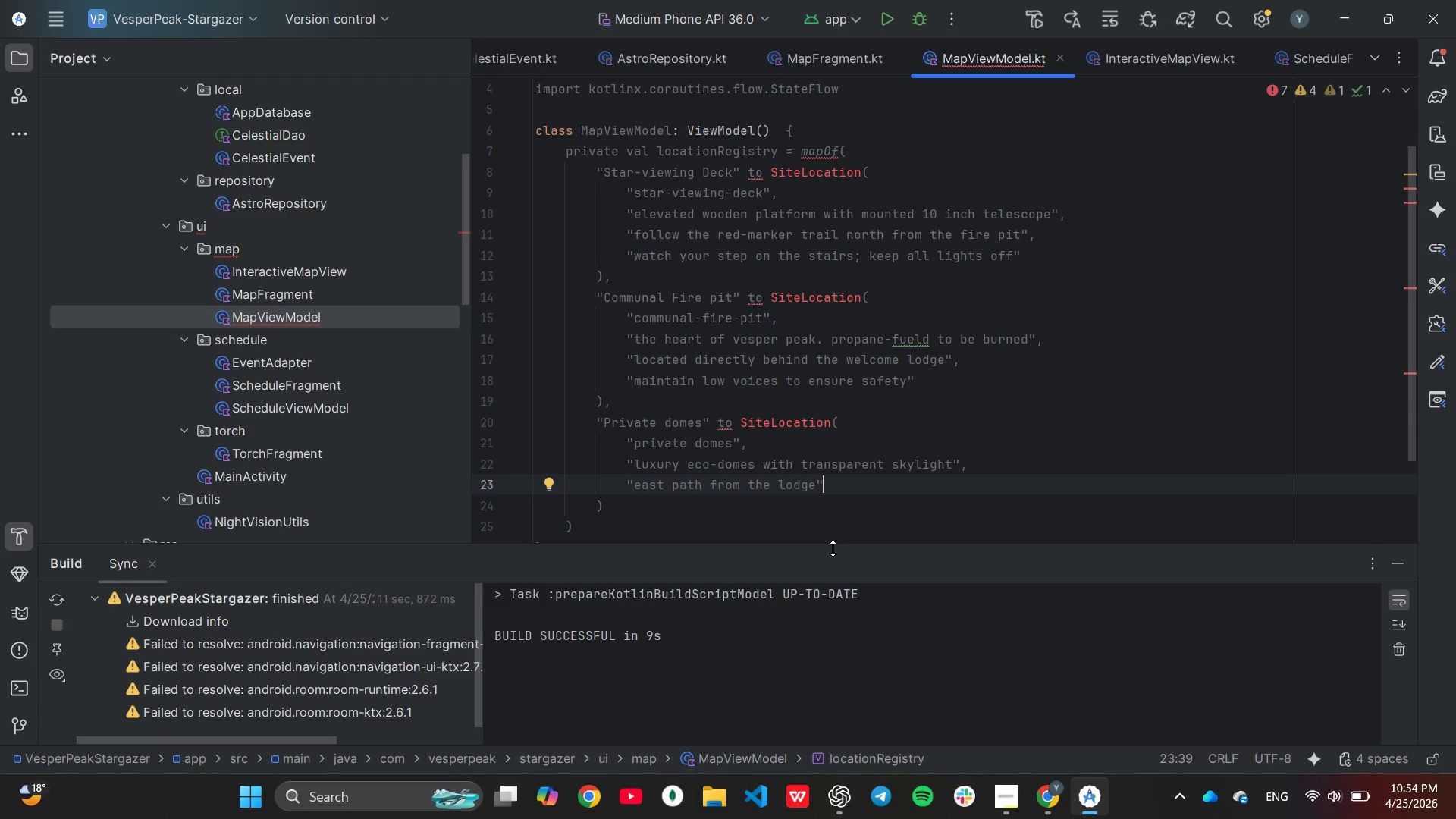 
key(Comma)
 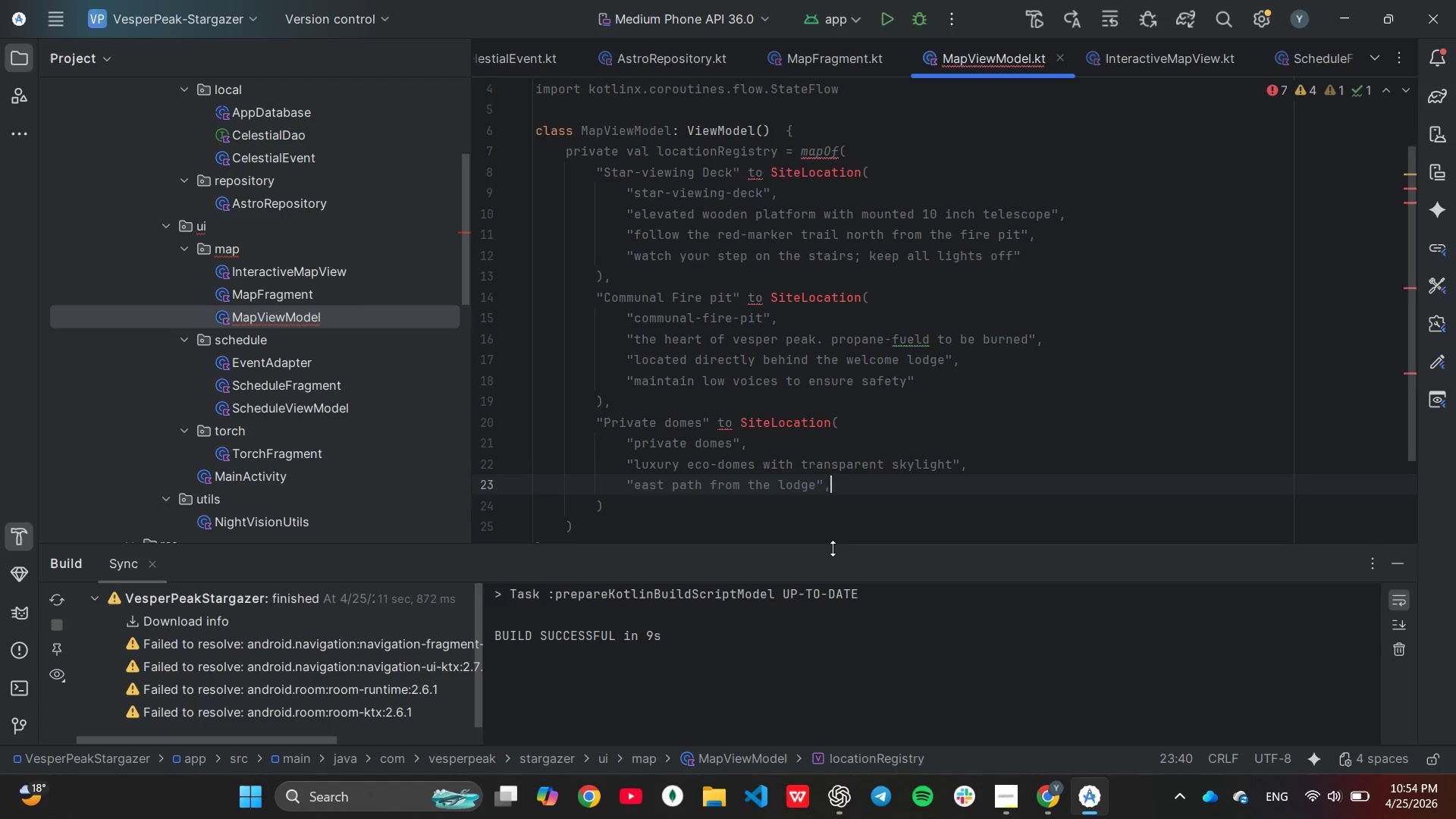 
key(Enter)
 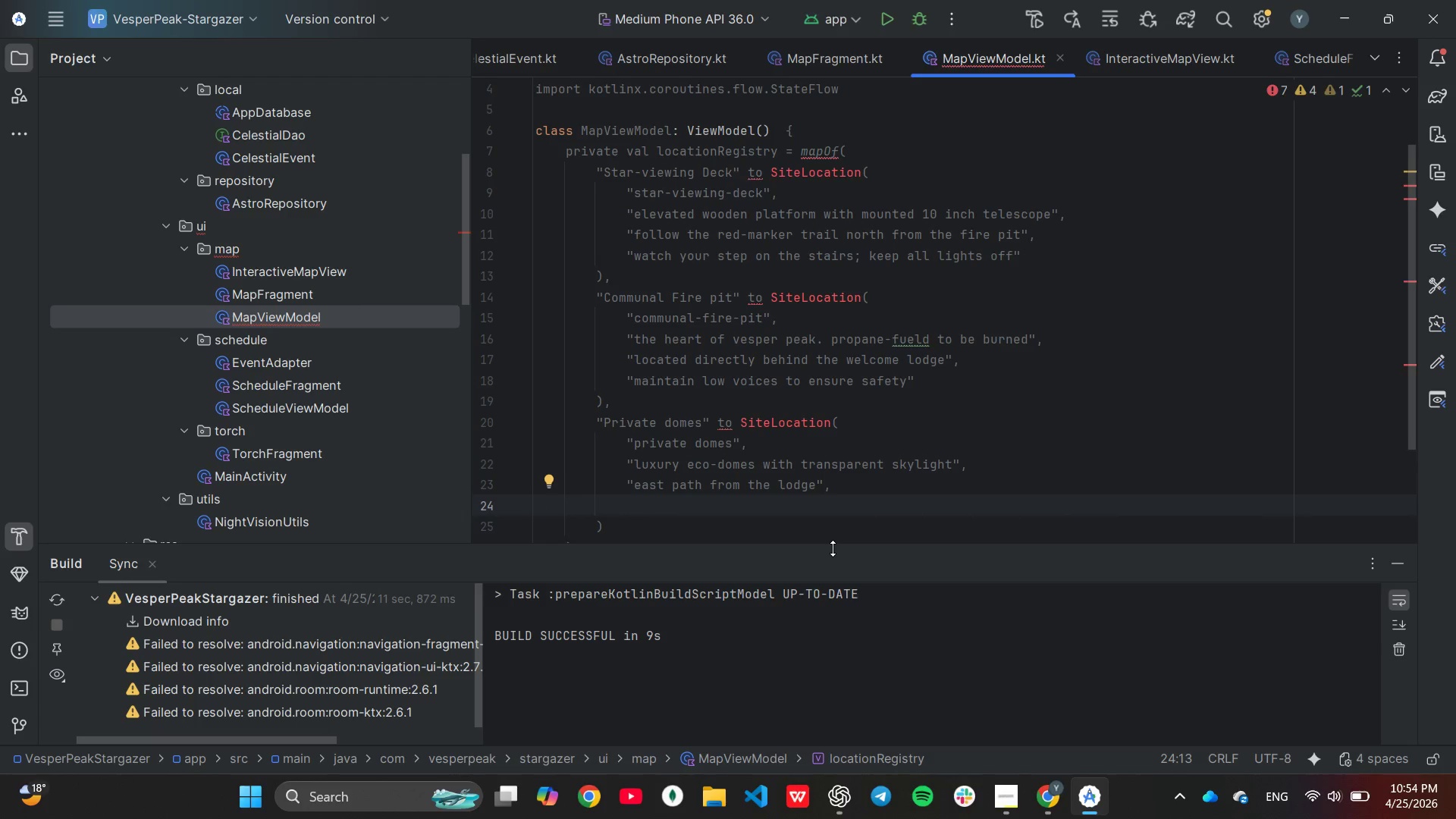 
type("ensure exterior dome lights)
 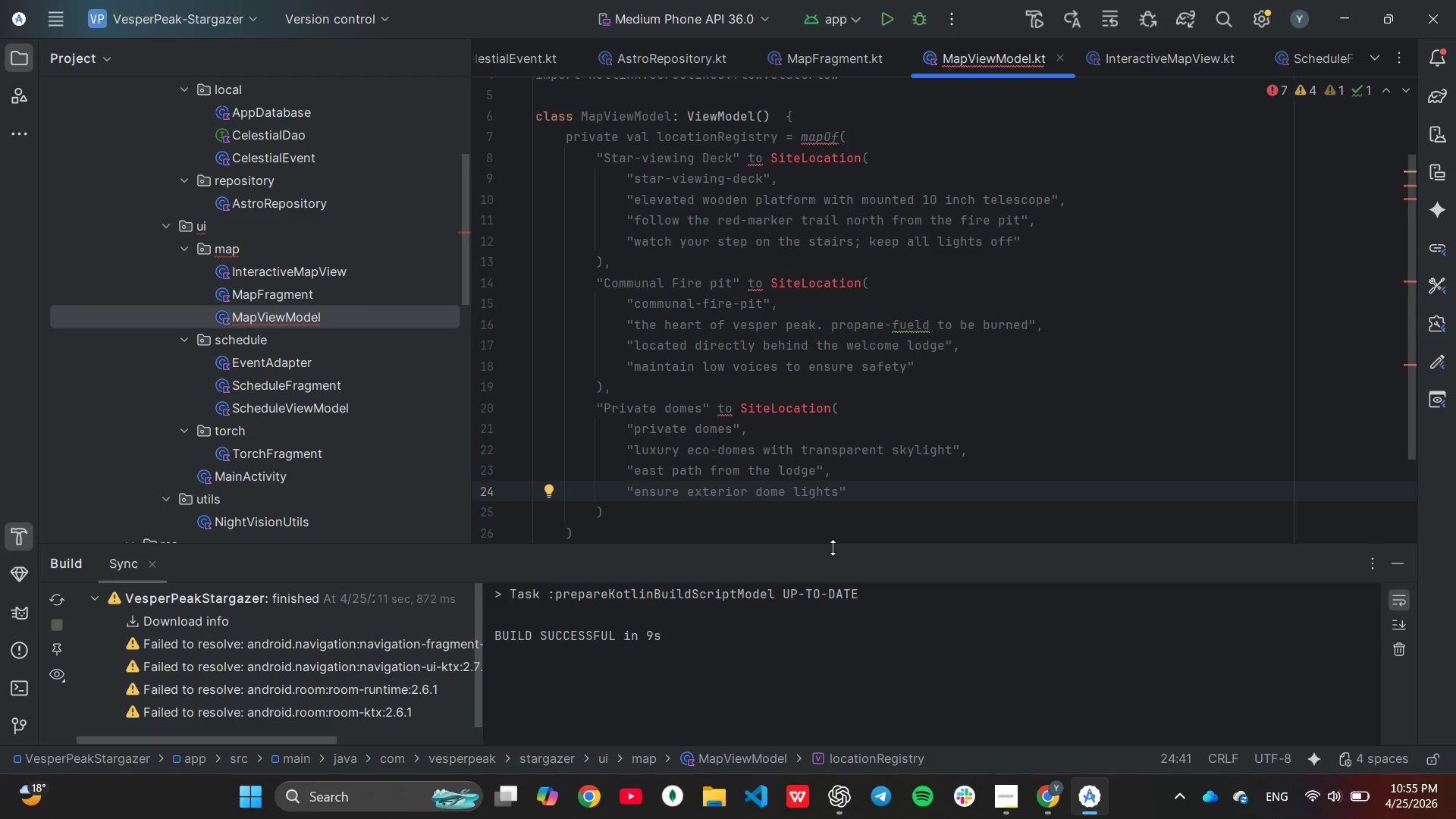 
type( are set to Astro-Red)
 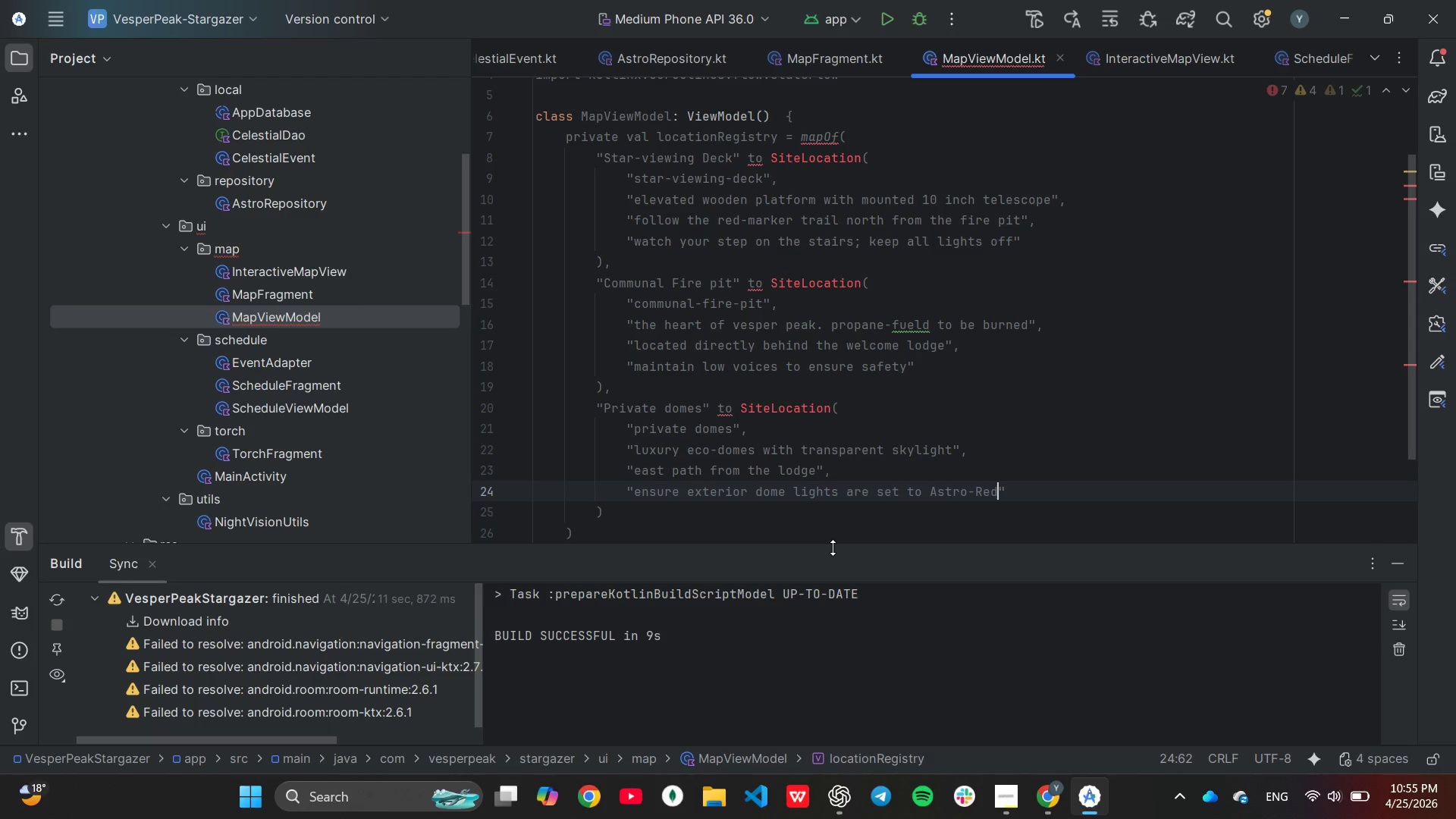 
key(ArrowRight)
 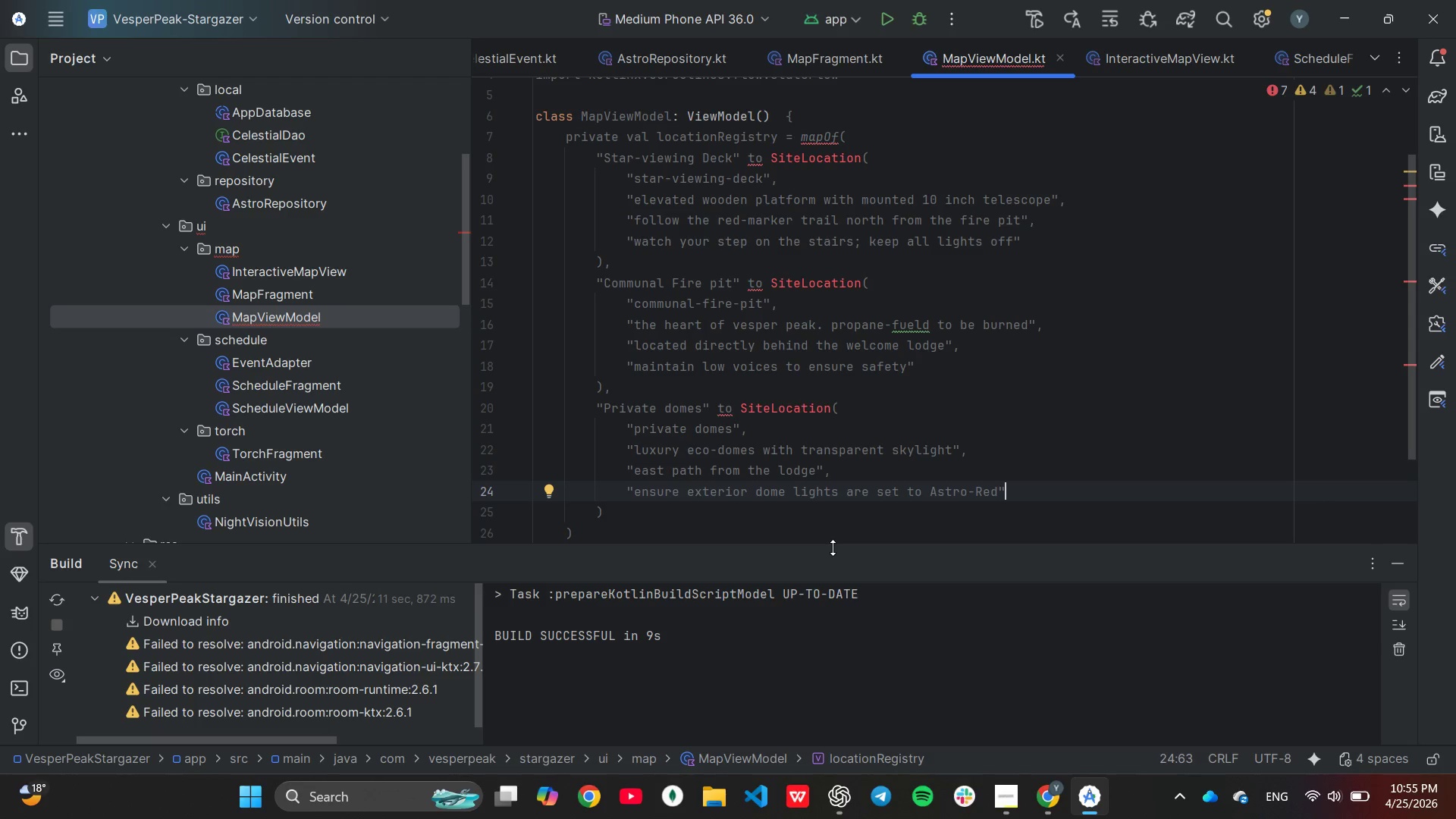 
left_click([780, 402])
 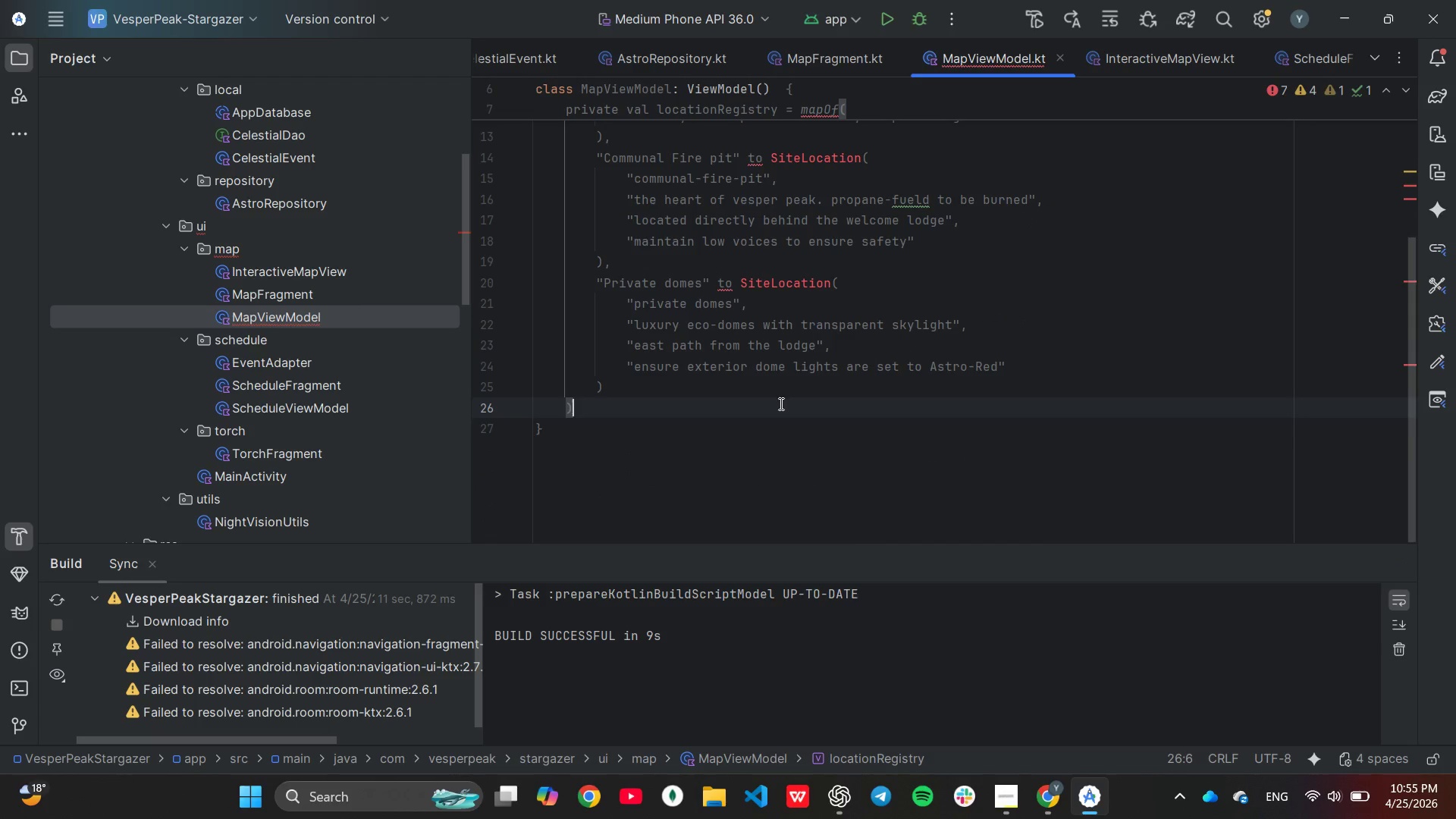 
scroll: coordinate [915, 424], scroll_direction: down, amount: 2.0
 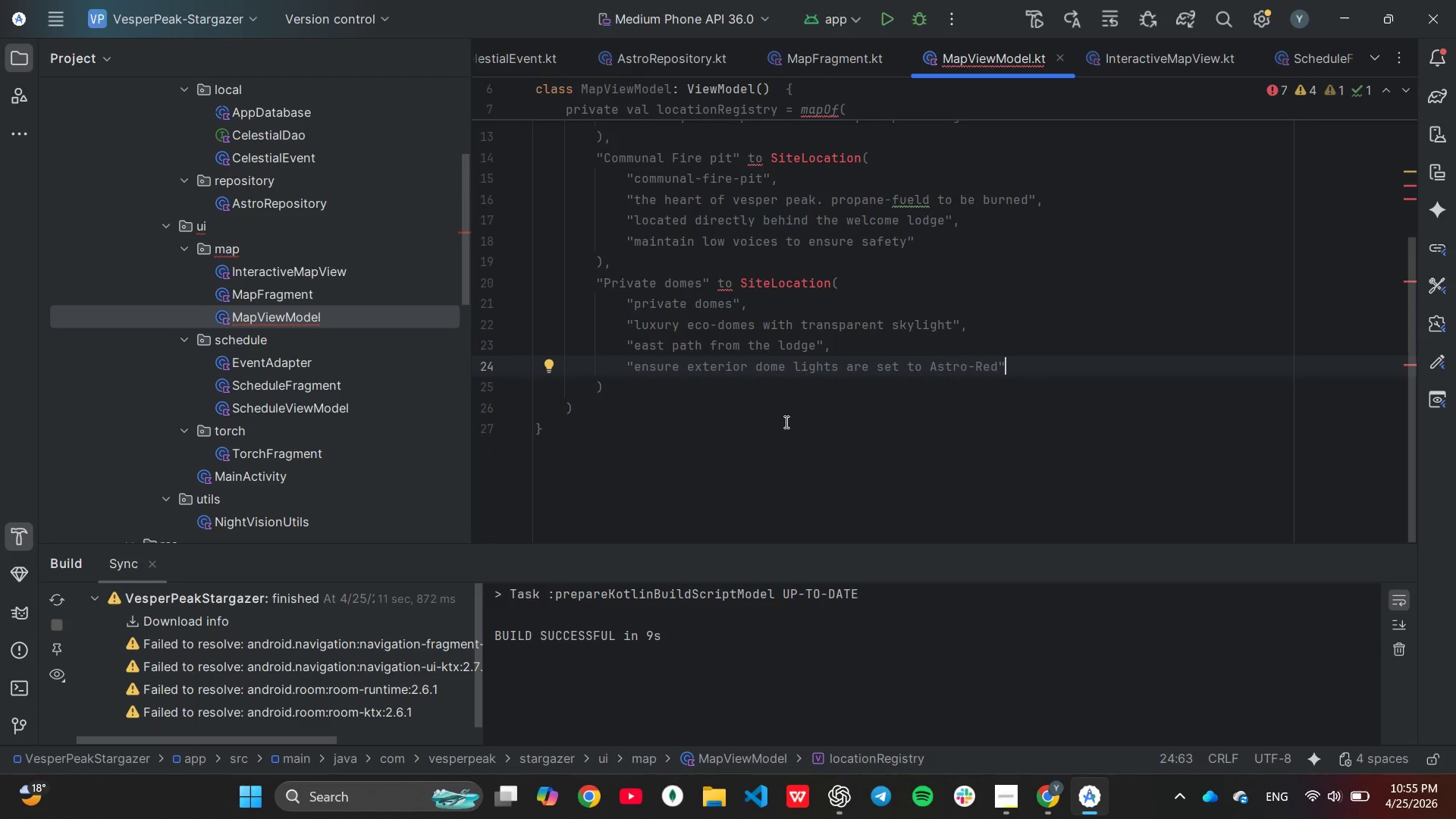 
key(Enter)
 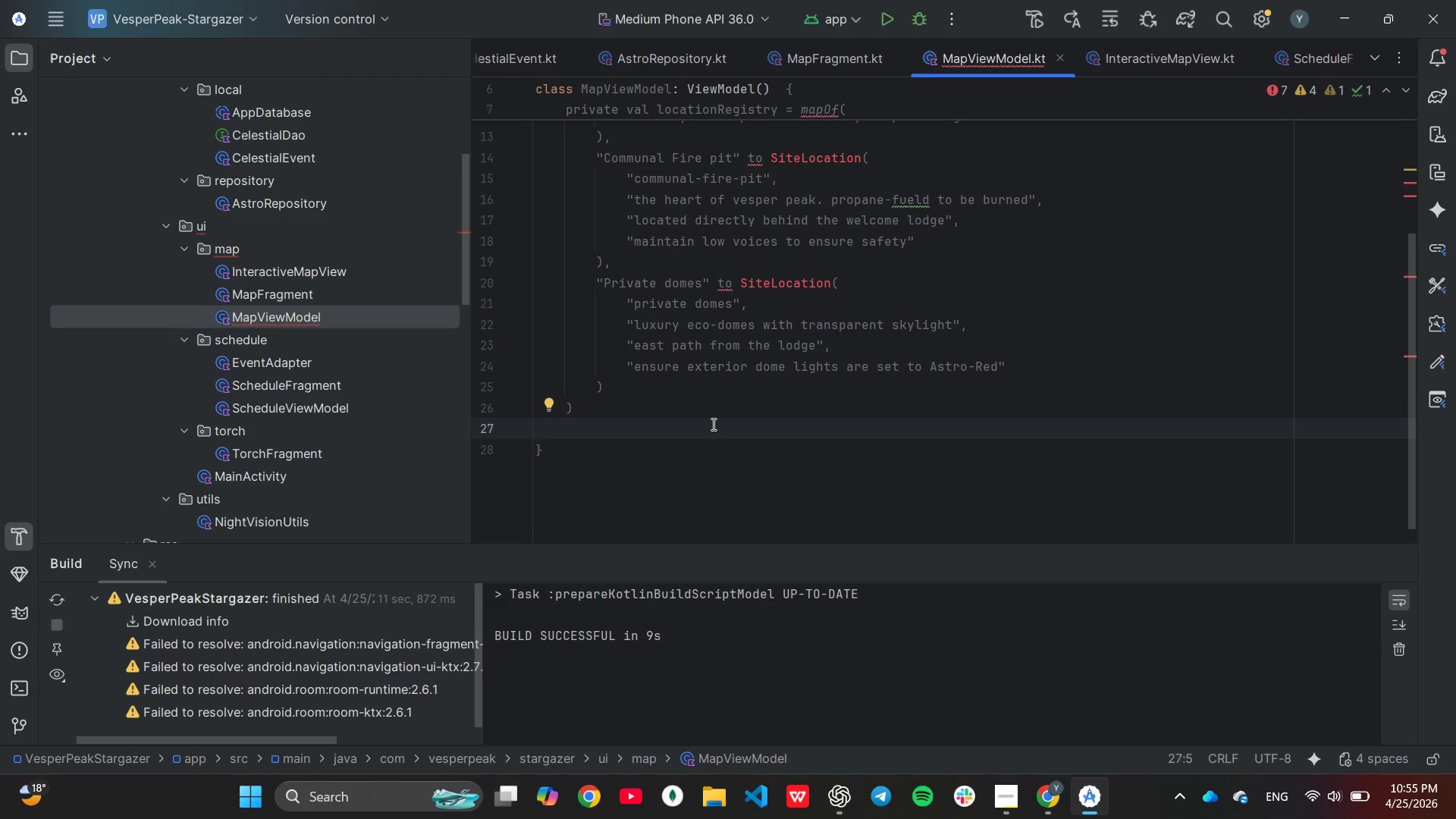 
type(pr)
 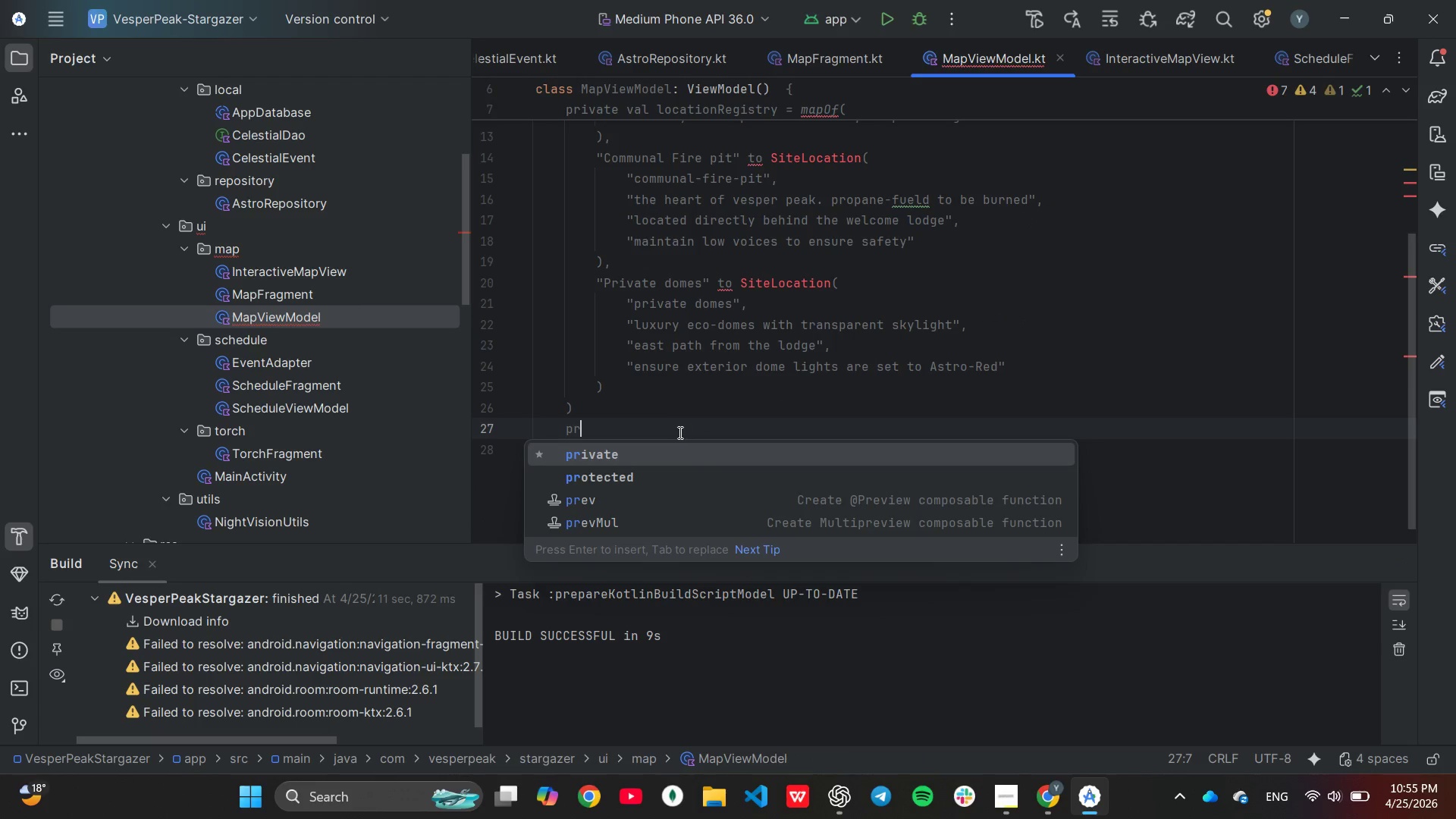 
key(Enter)
 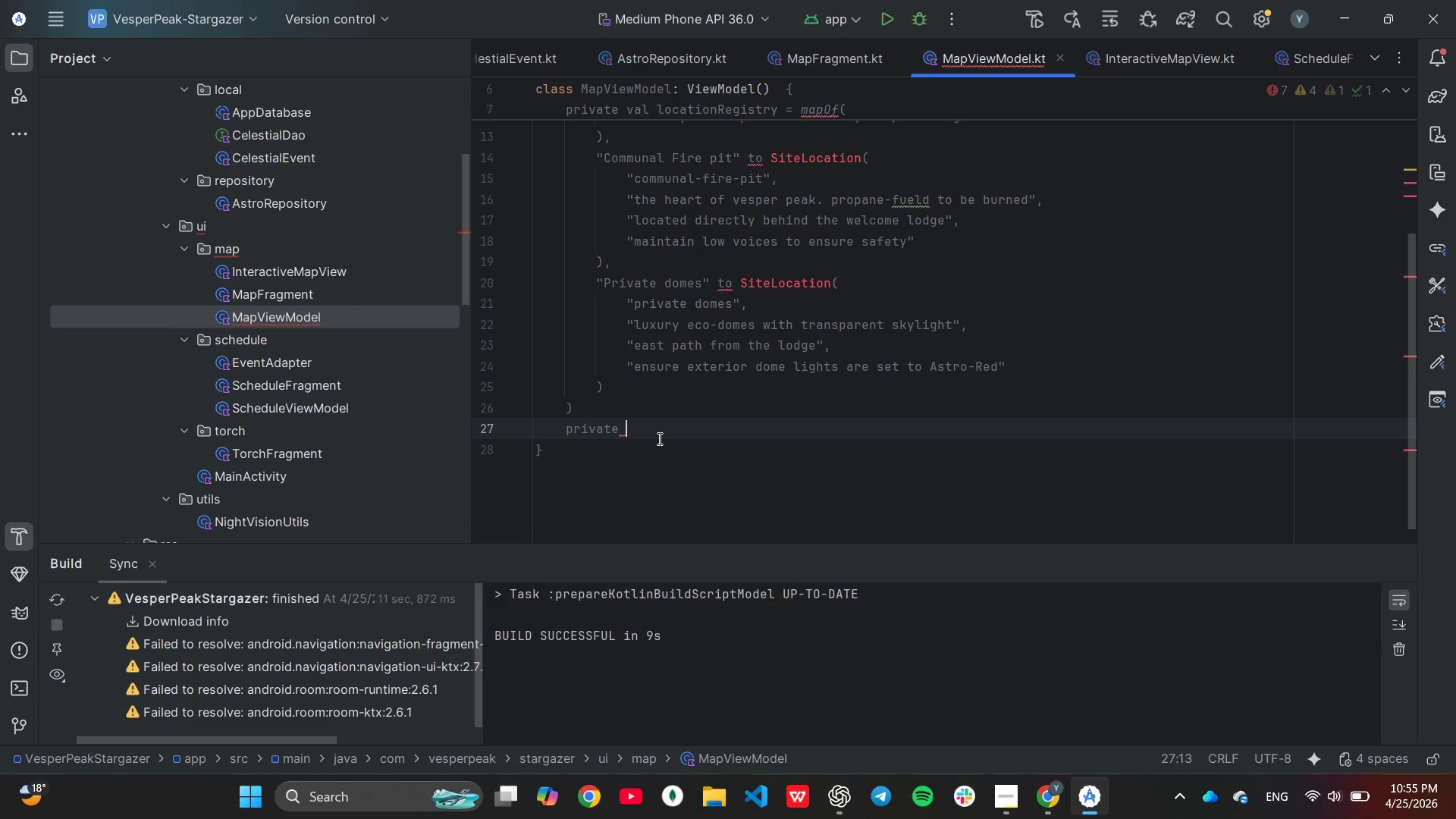 
type(val _sl)
key(Backspace)
type(electedLocation)
 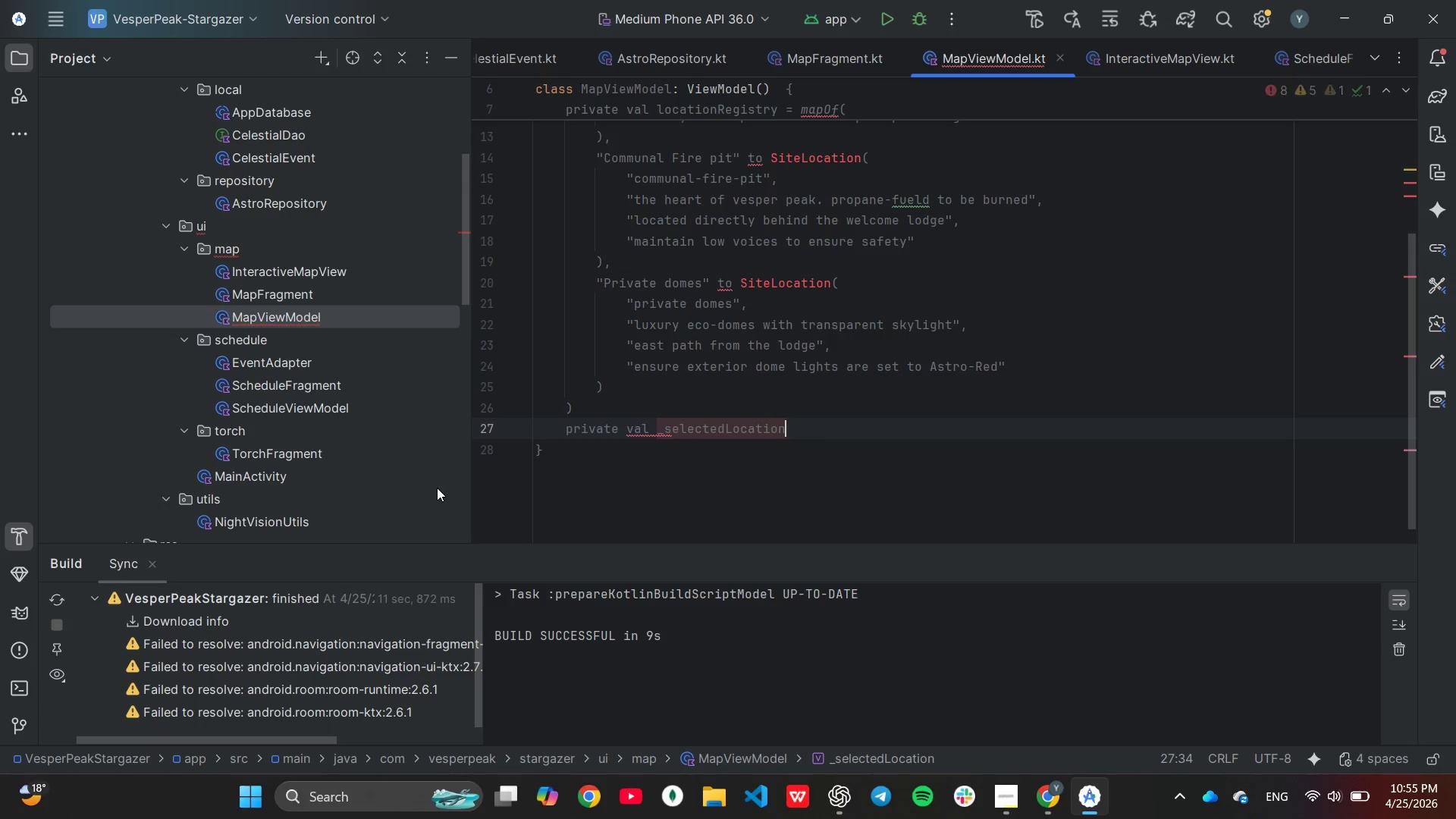 
key(Space)
 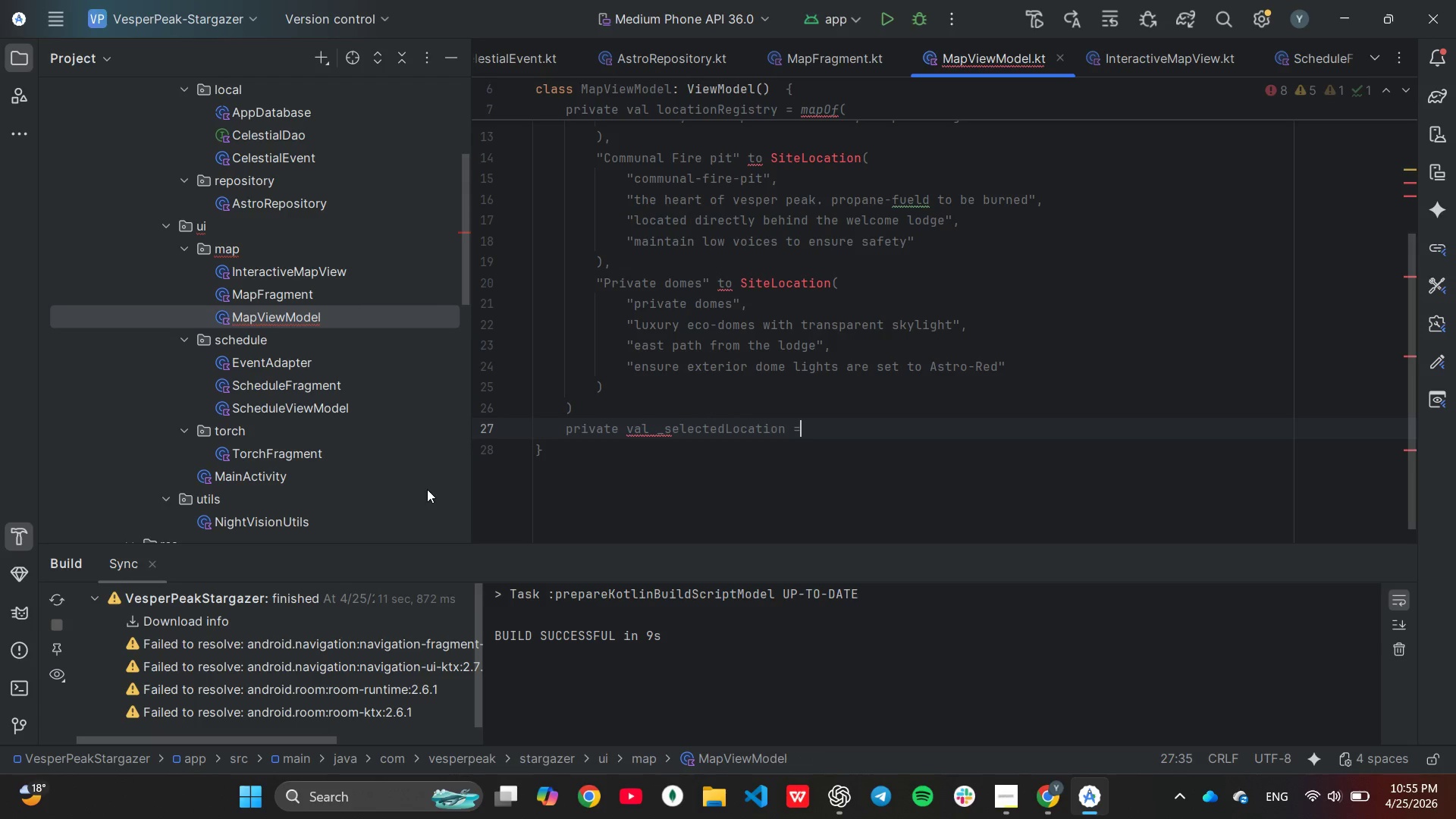 
key(Equal)
 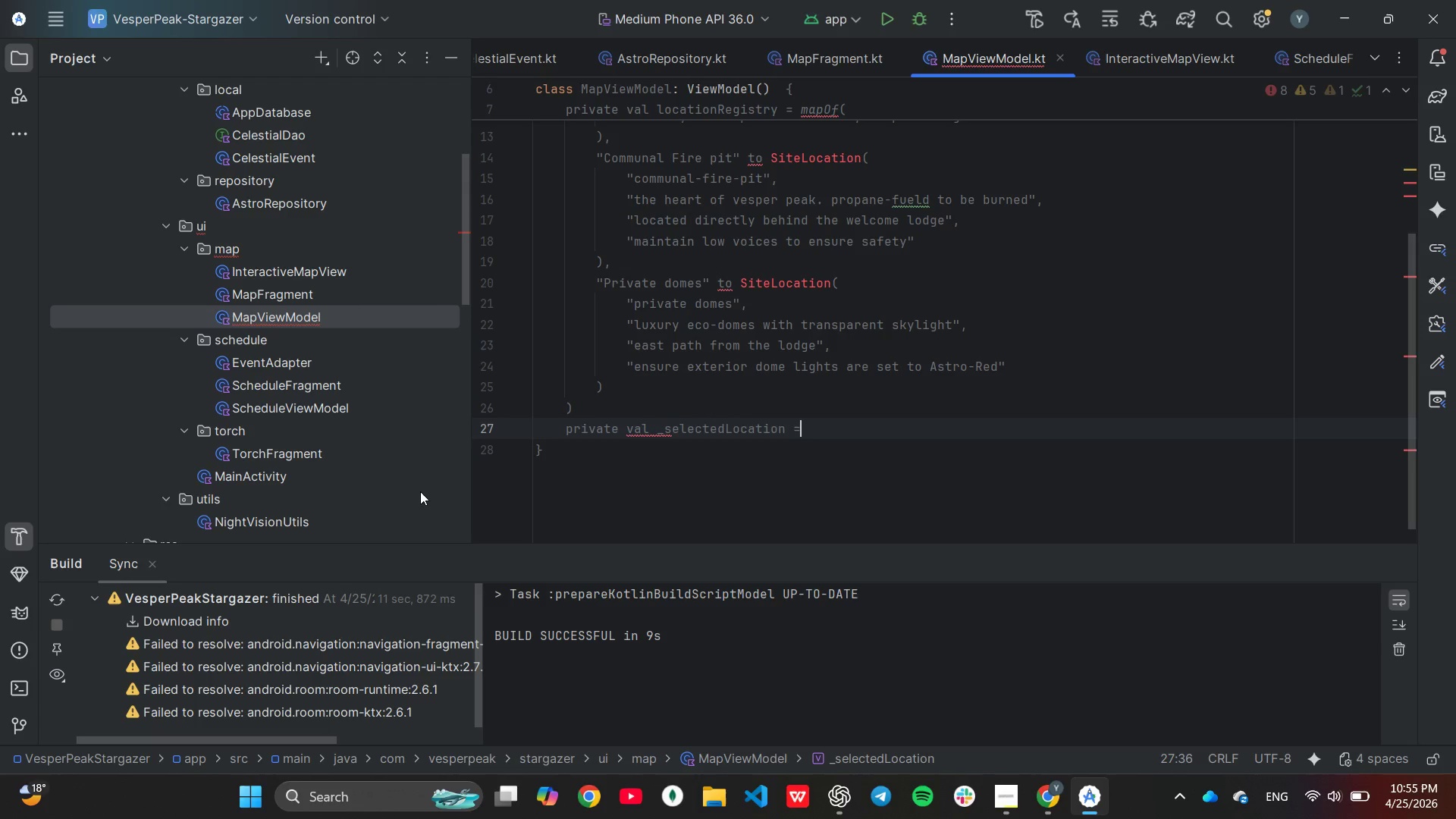 
key(Space)
 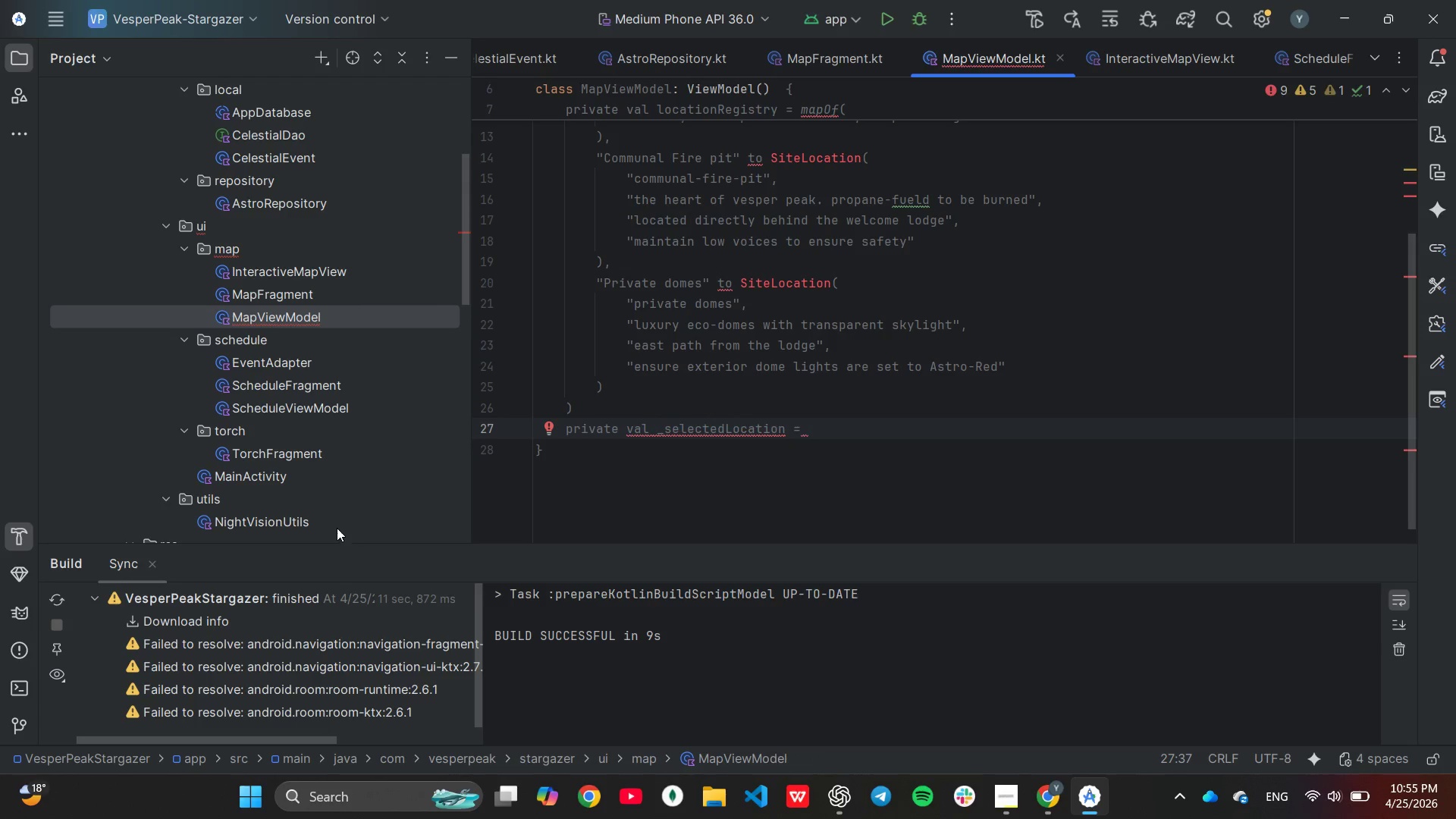 
type(Mu)
 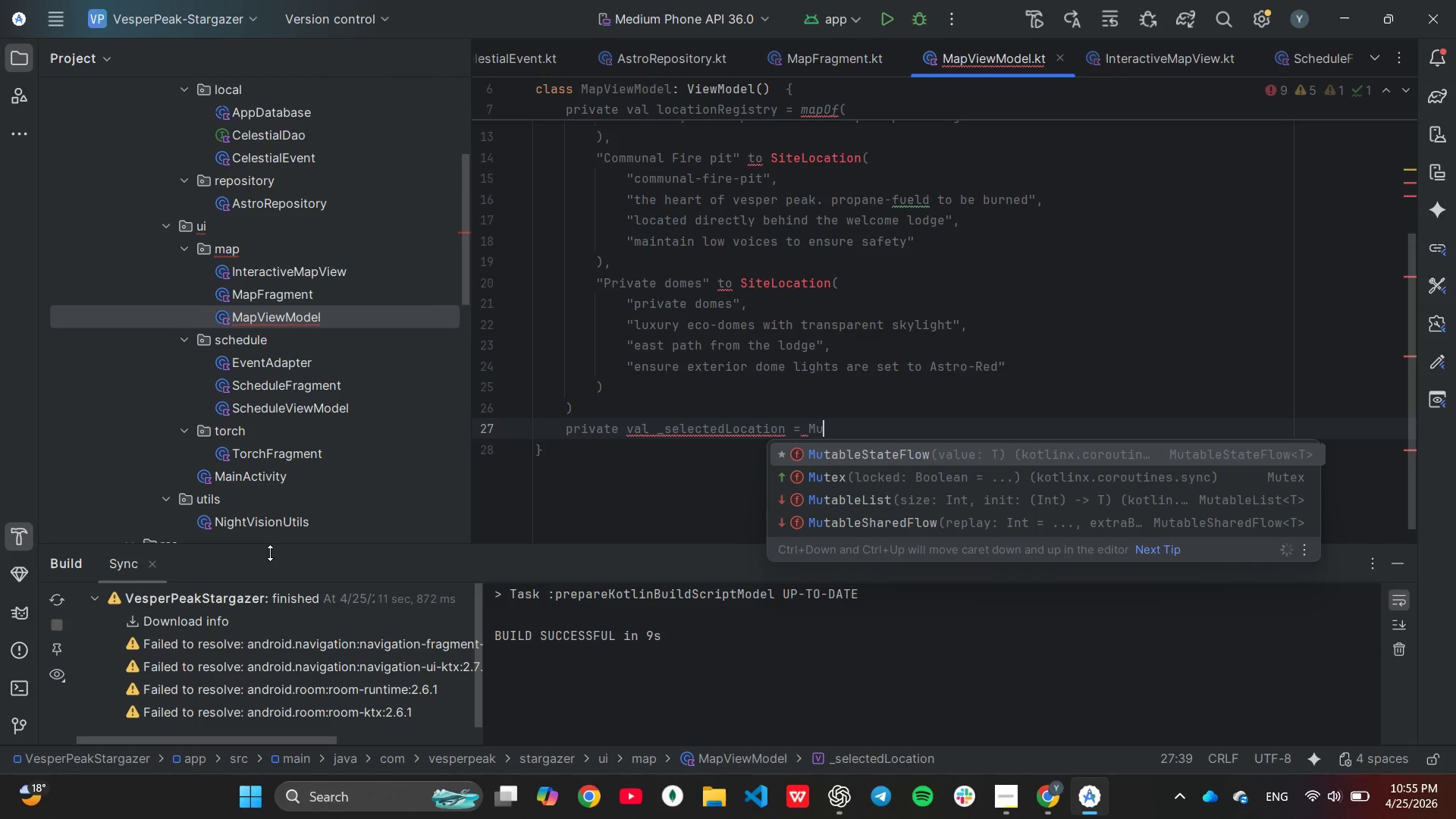 
key(Enter)
 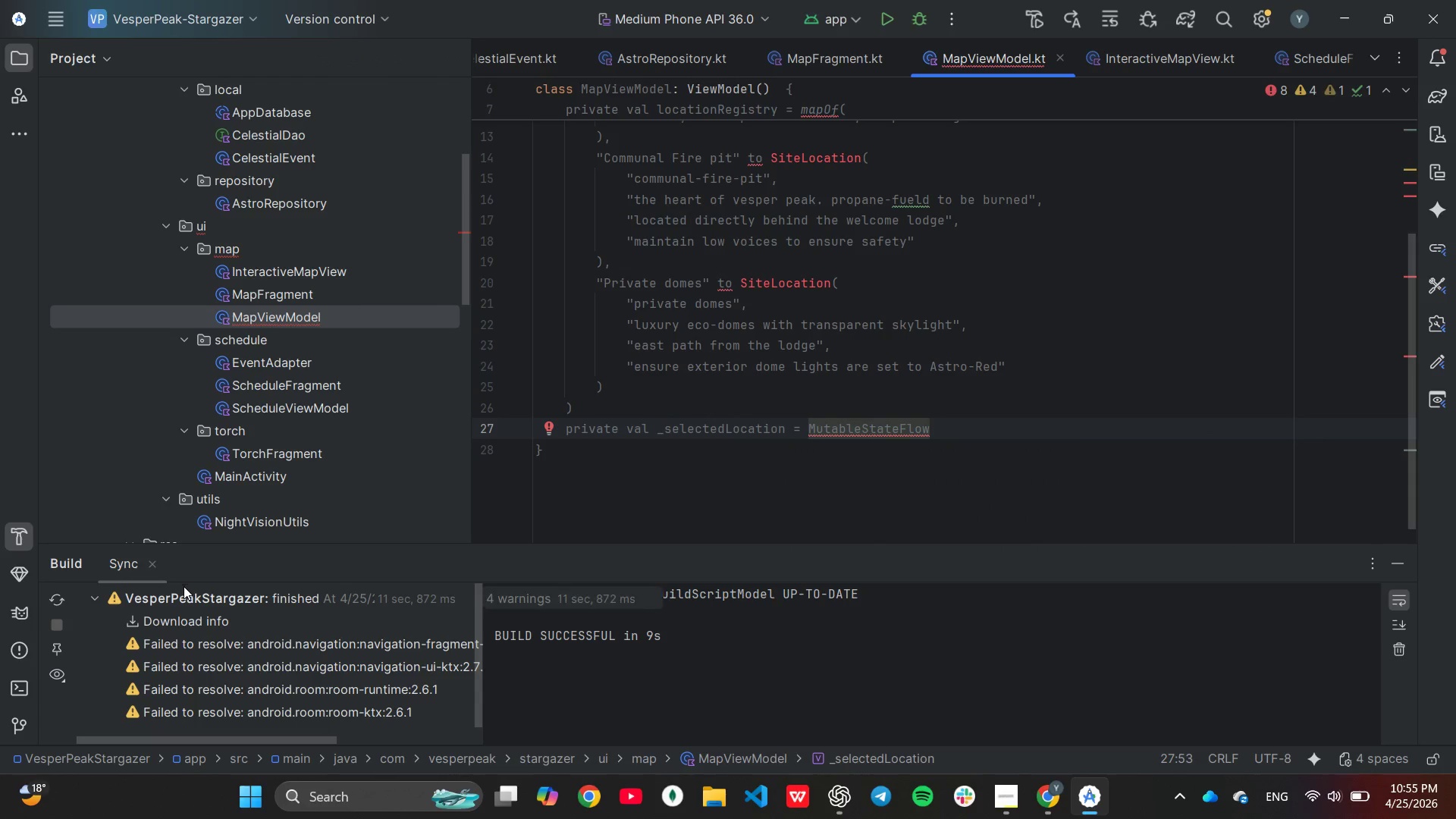 
key(Shift+ShiftLeft)
 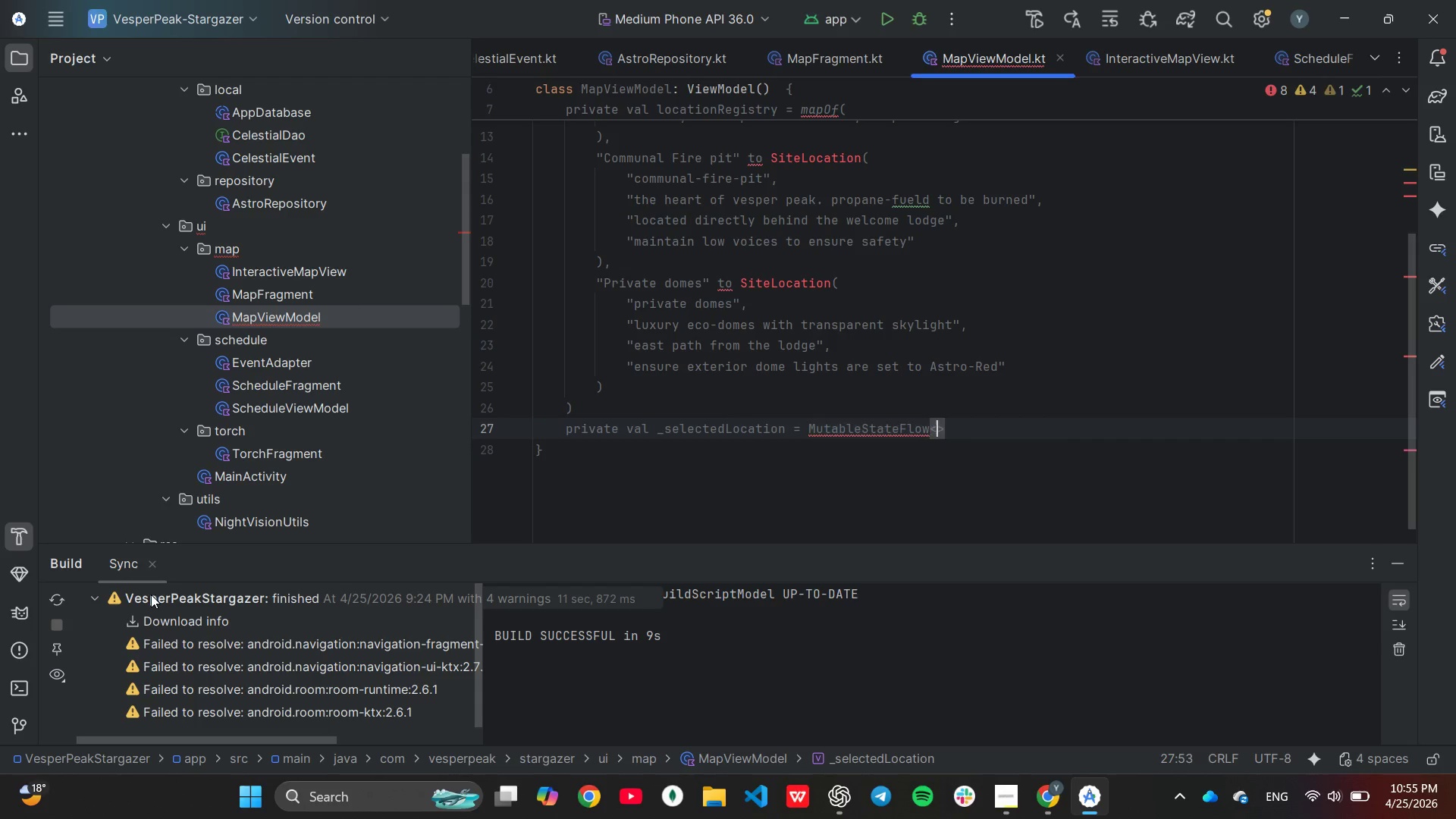 
key(Shift+Comma)
 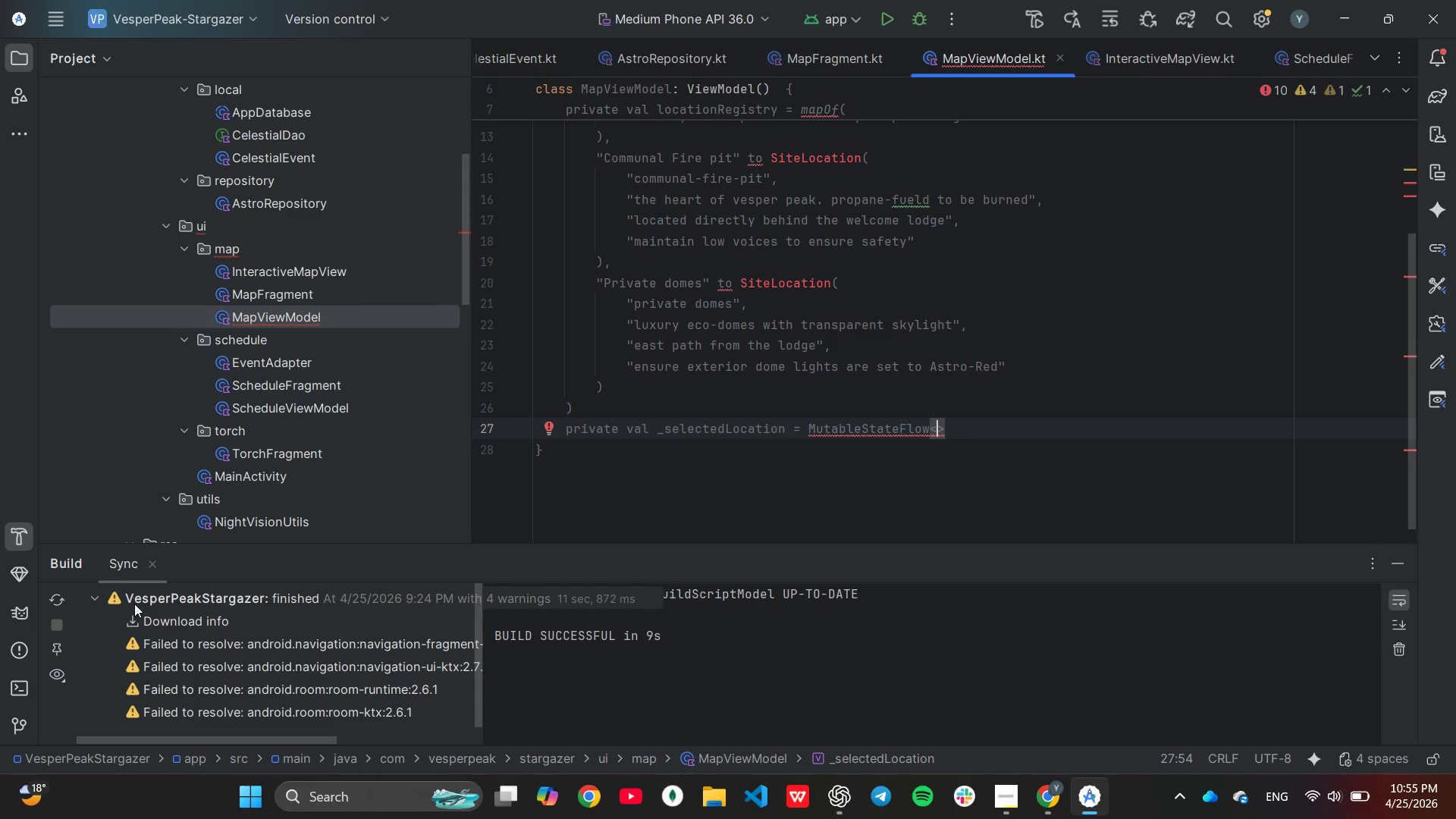 
type(SiteLocation?)
 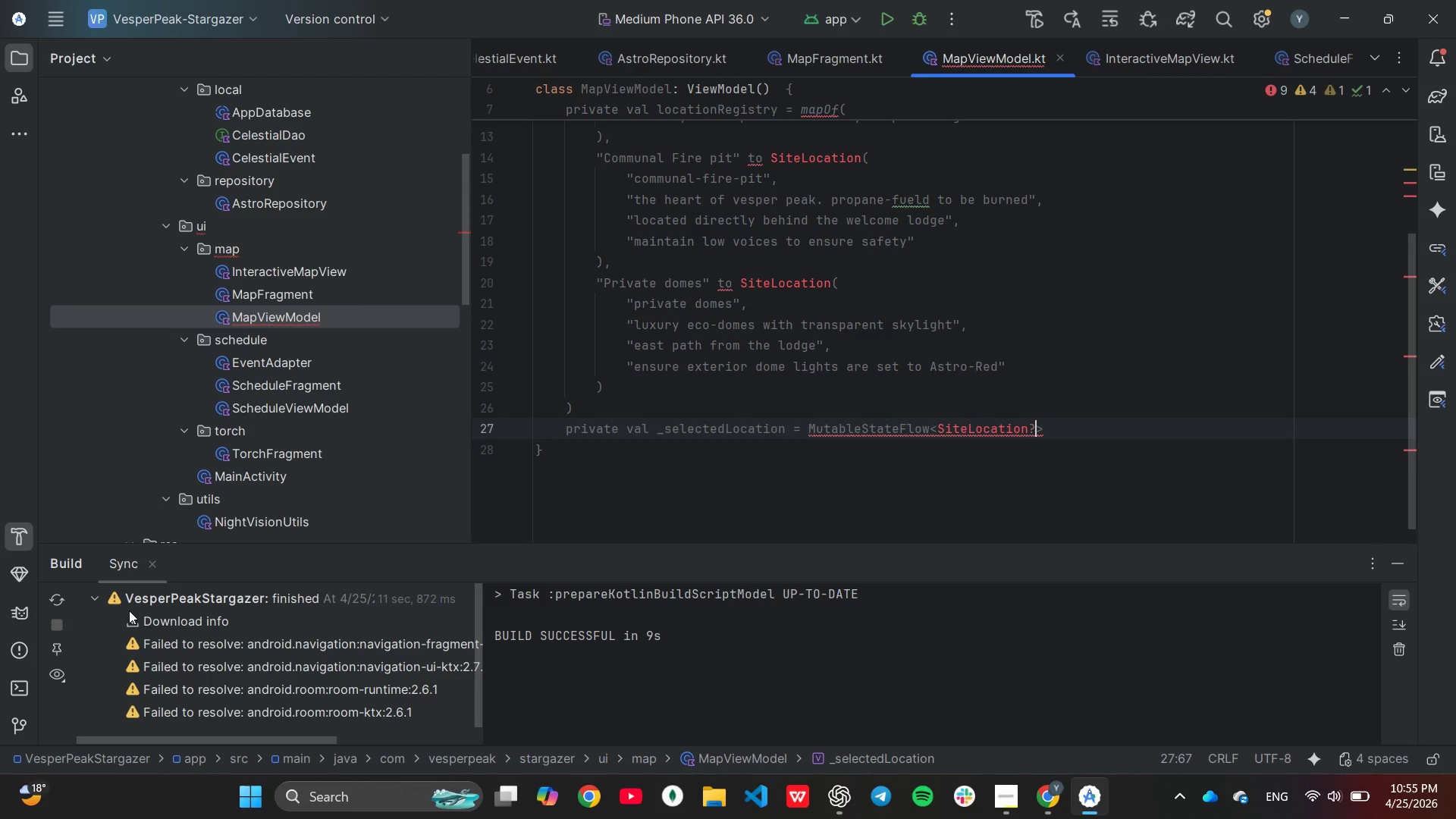 
key(ArrowRight)
 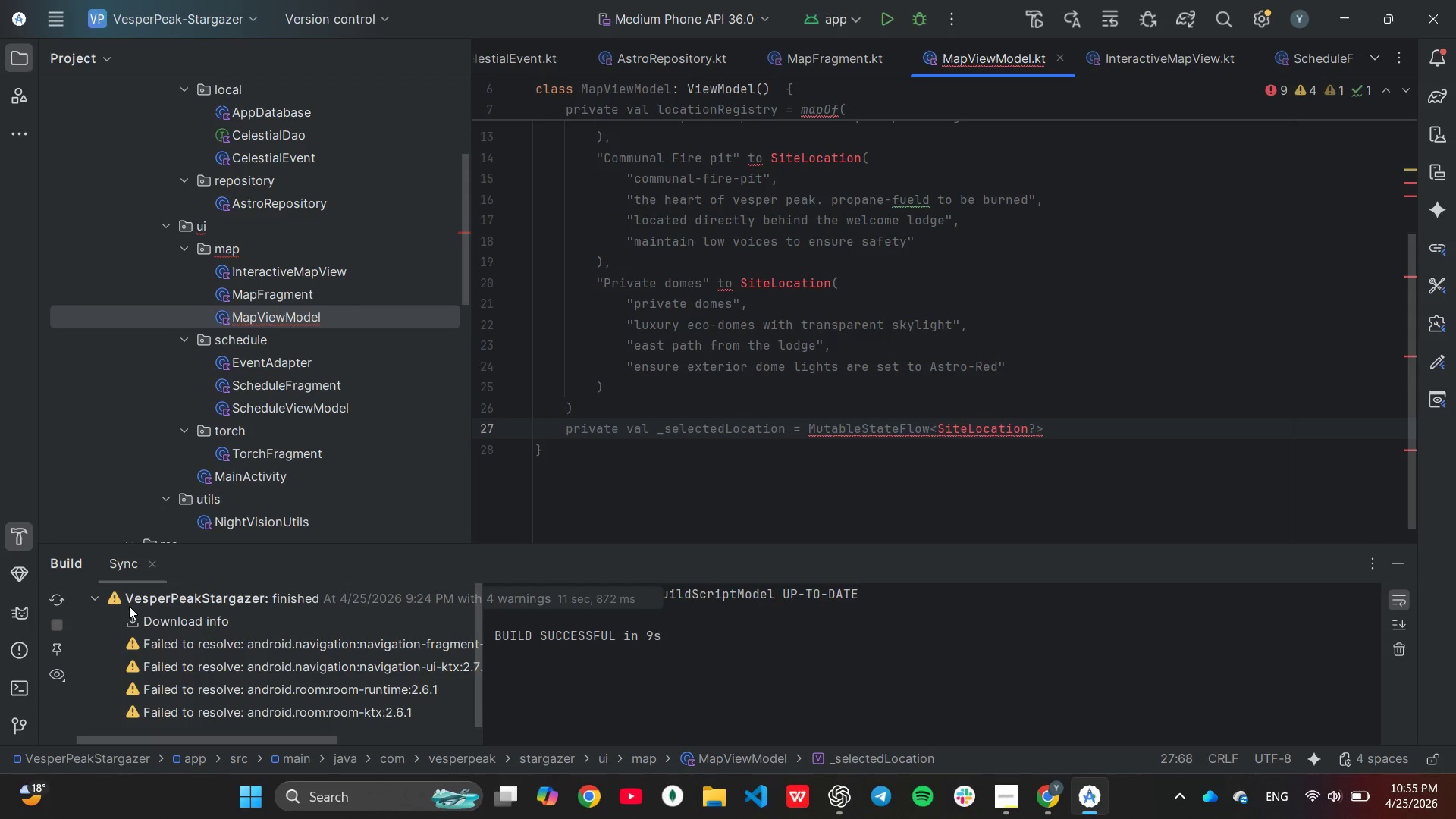 
type((null)
 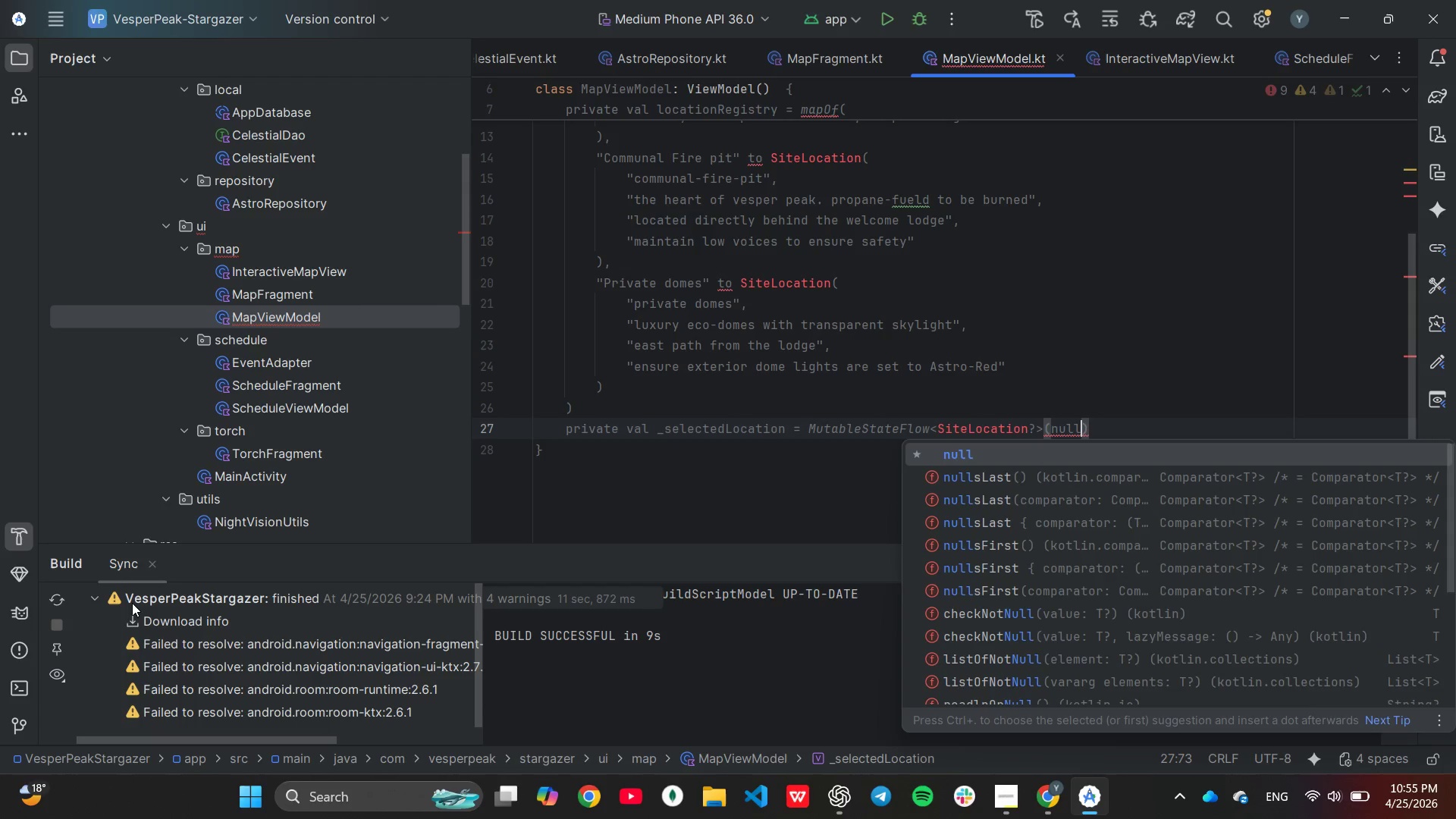 
key(ArrowRight)
 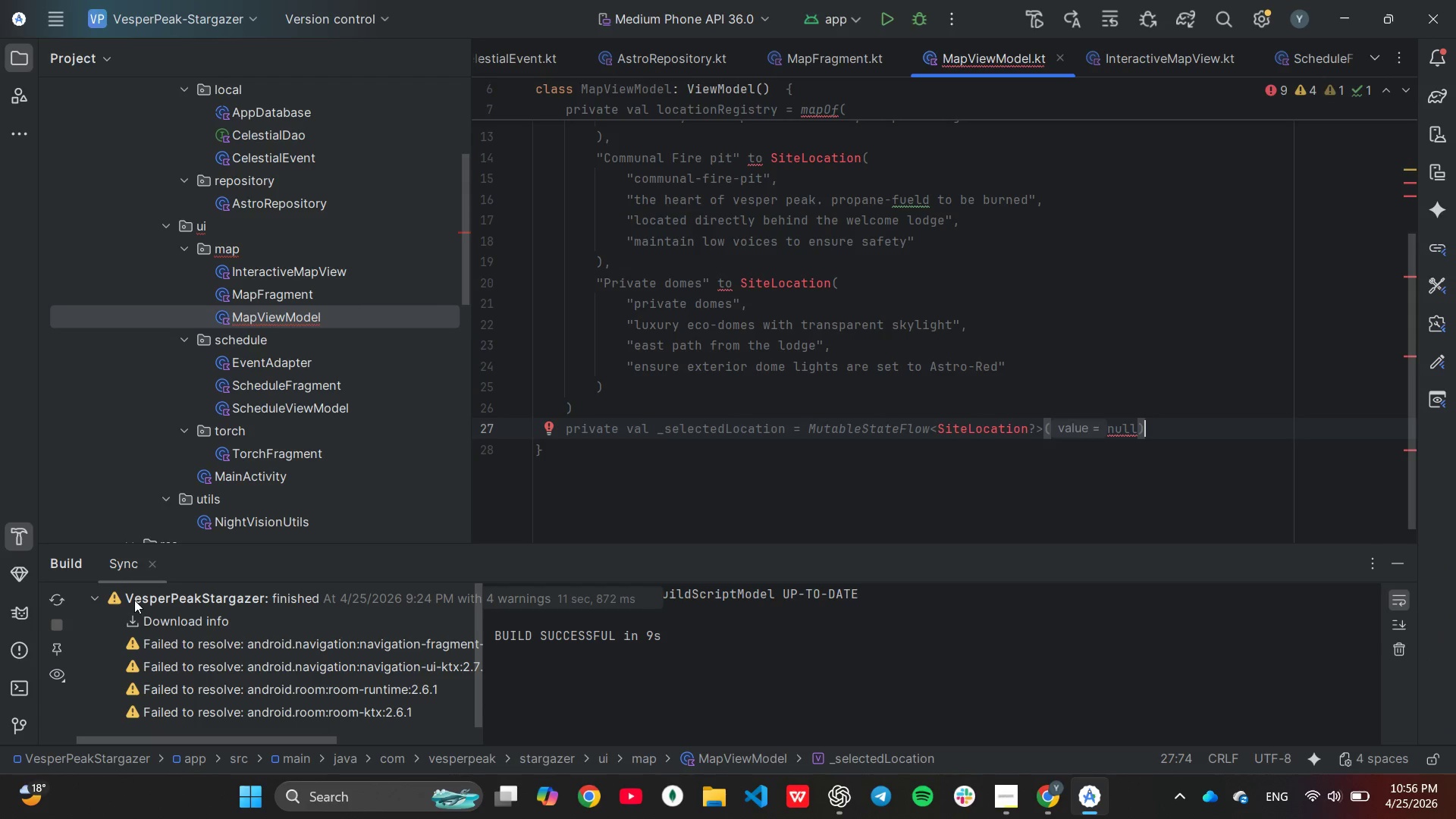 
key(Enter)
 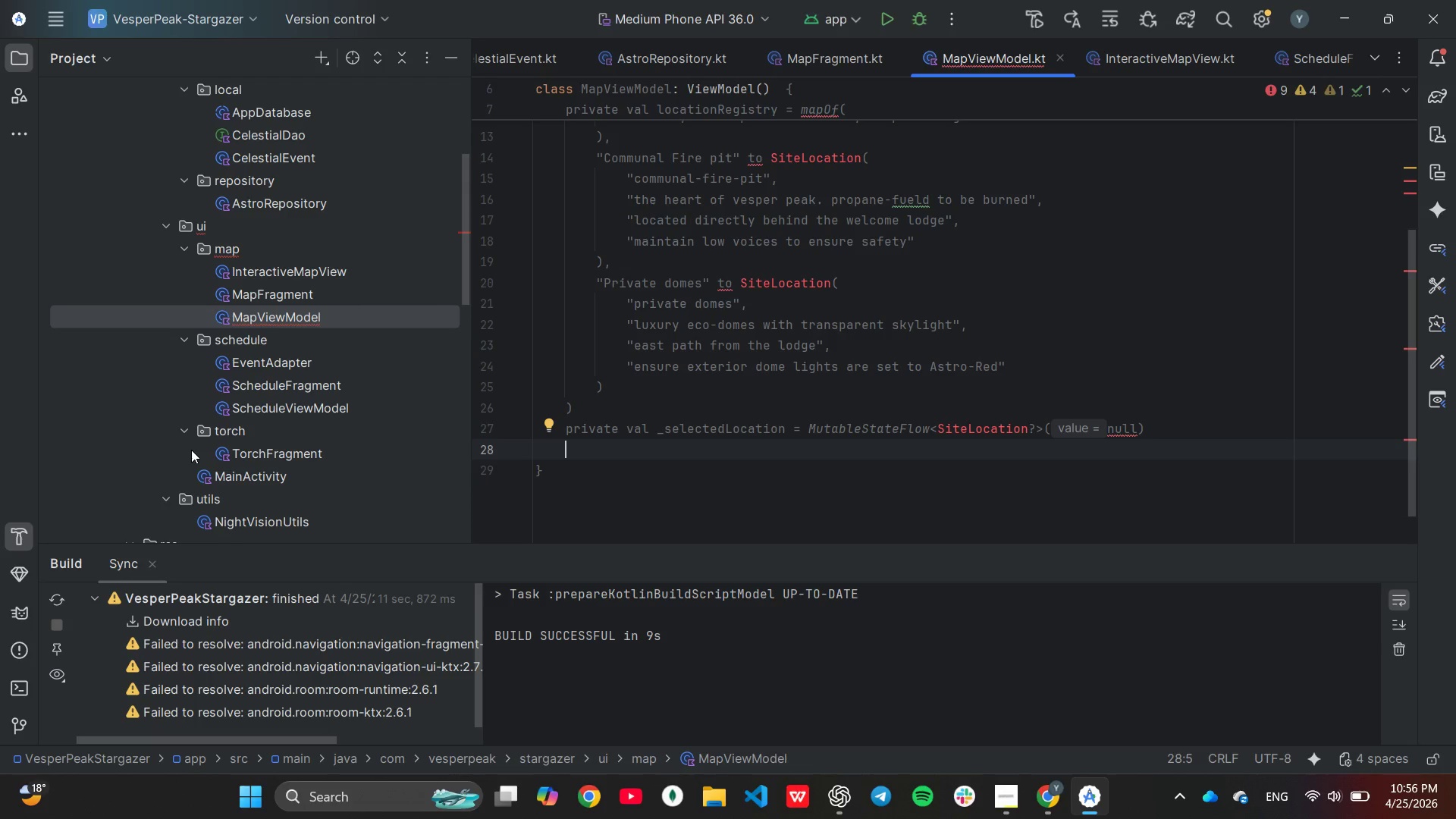 
wait(7.38)
 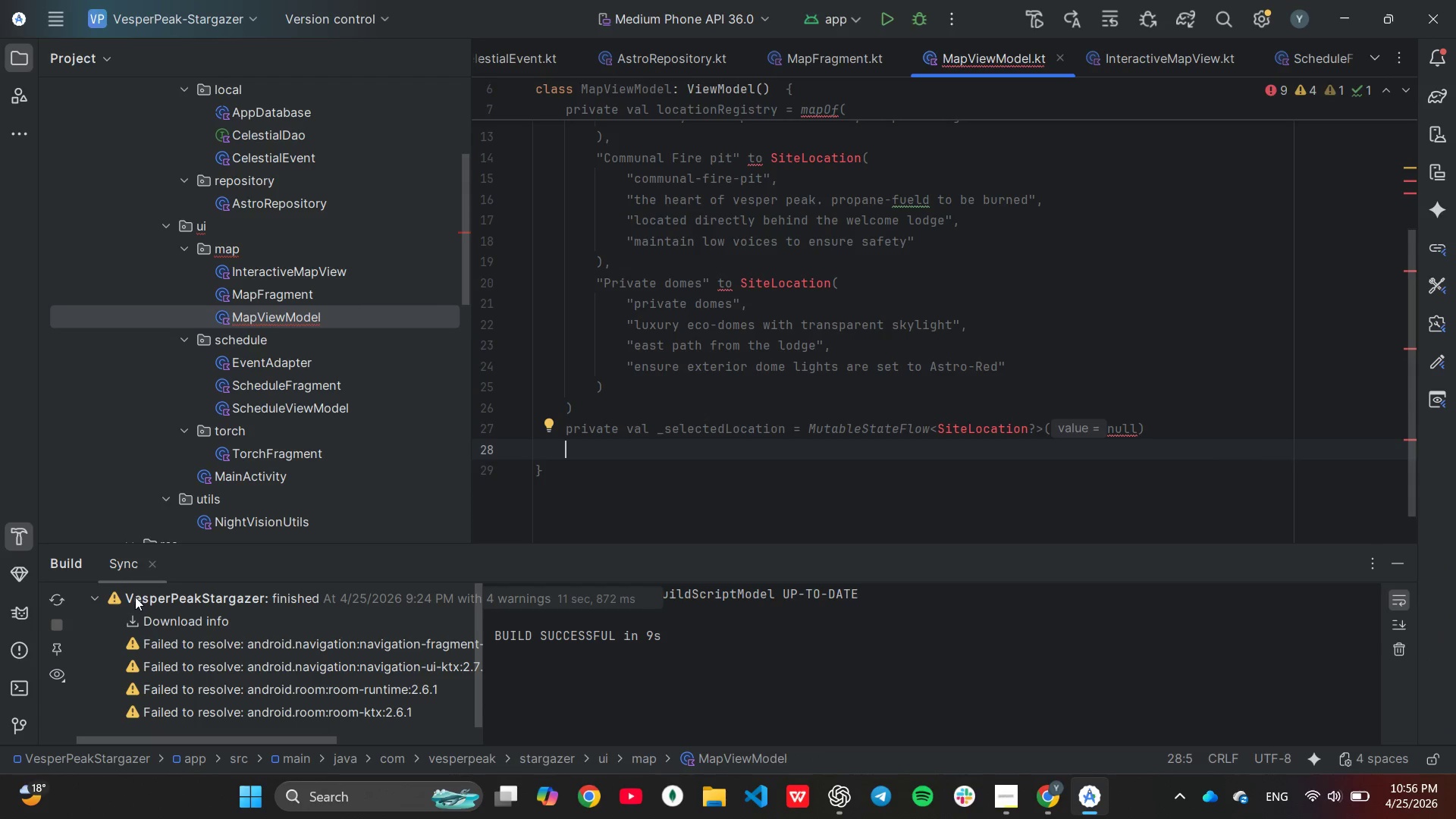 
type(val selectedLocation: Sta)
key(Tab)
 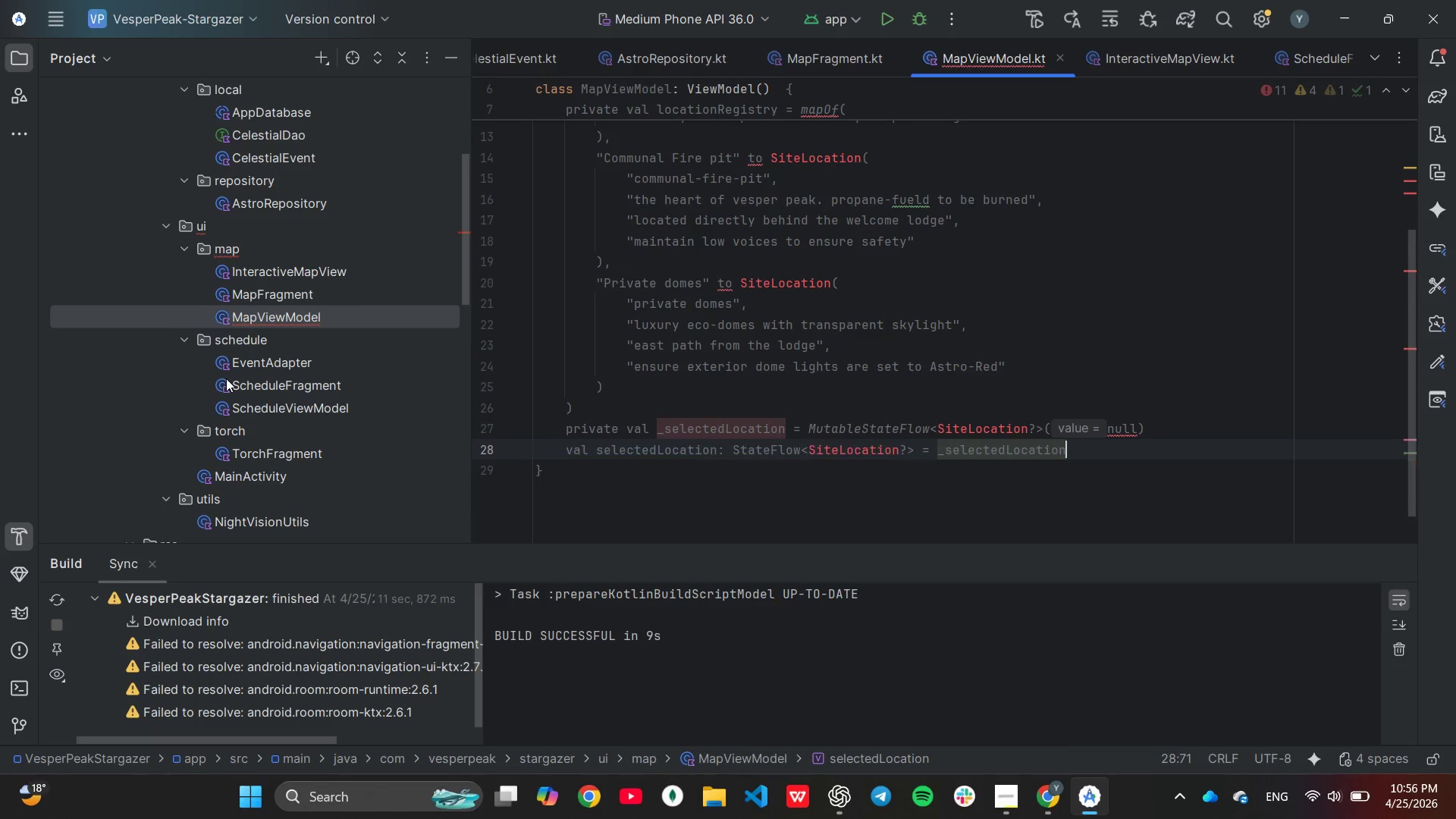 
wait(9.72)
 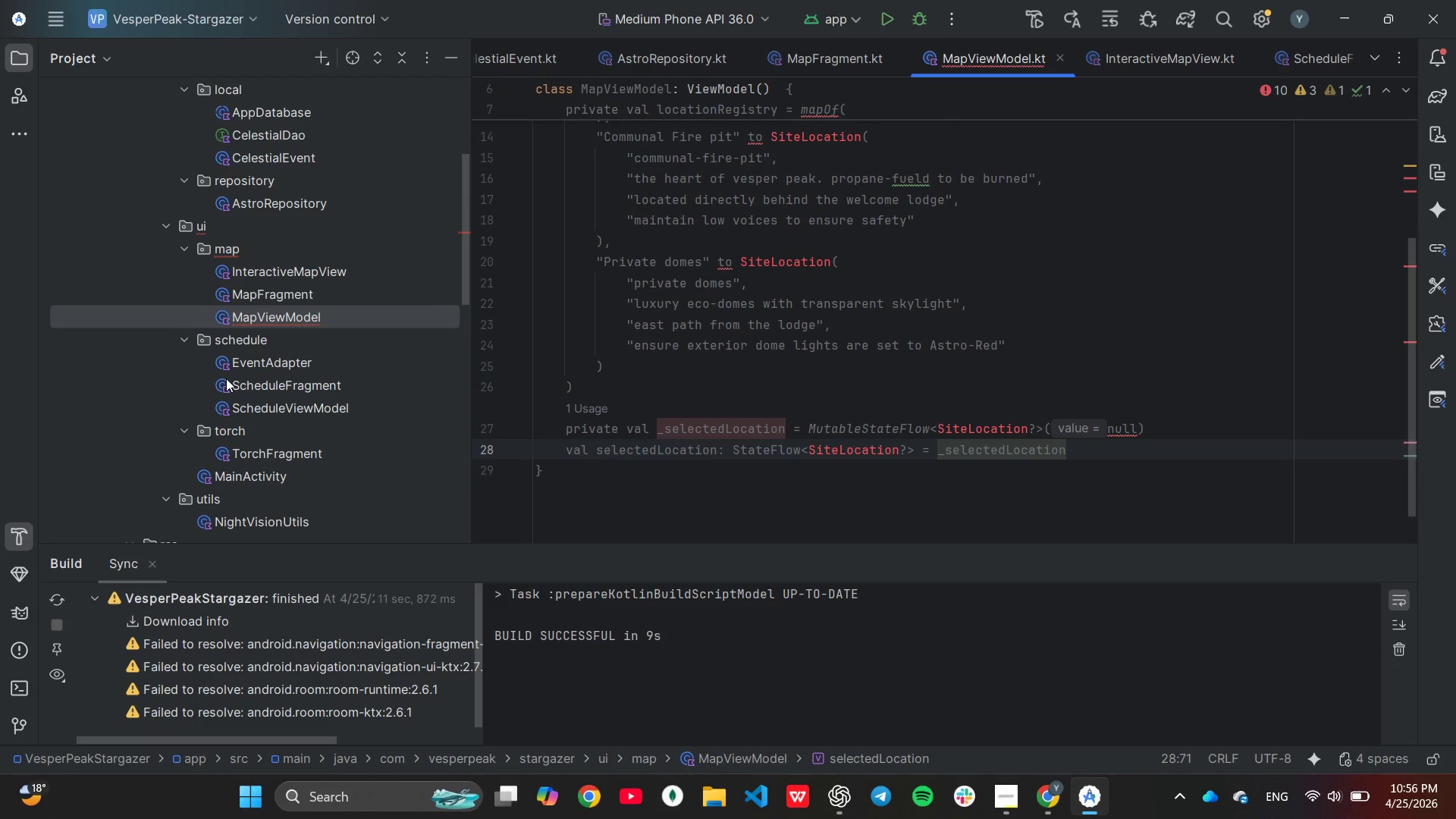 
key(Enter)
 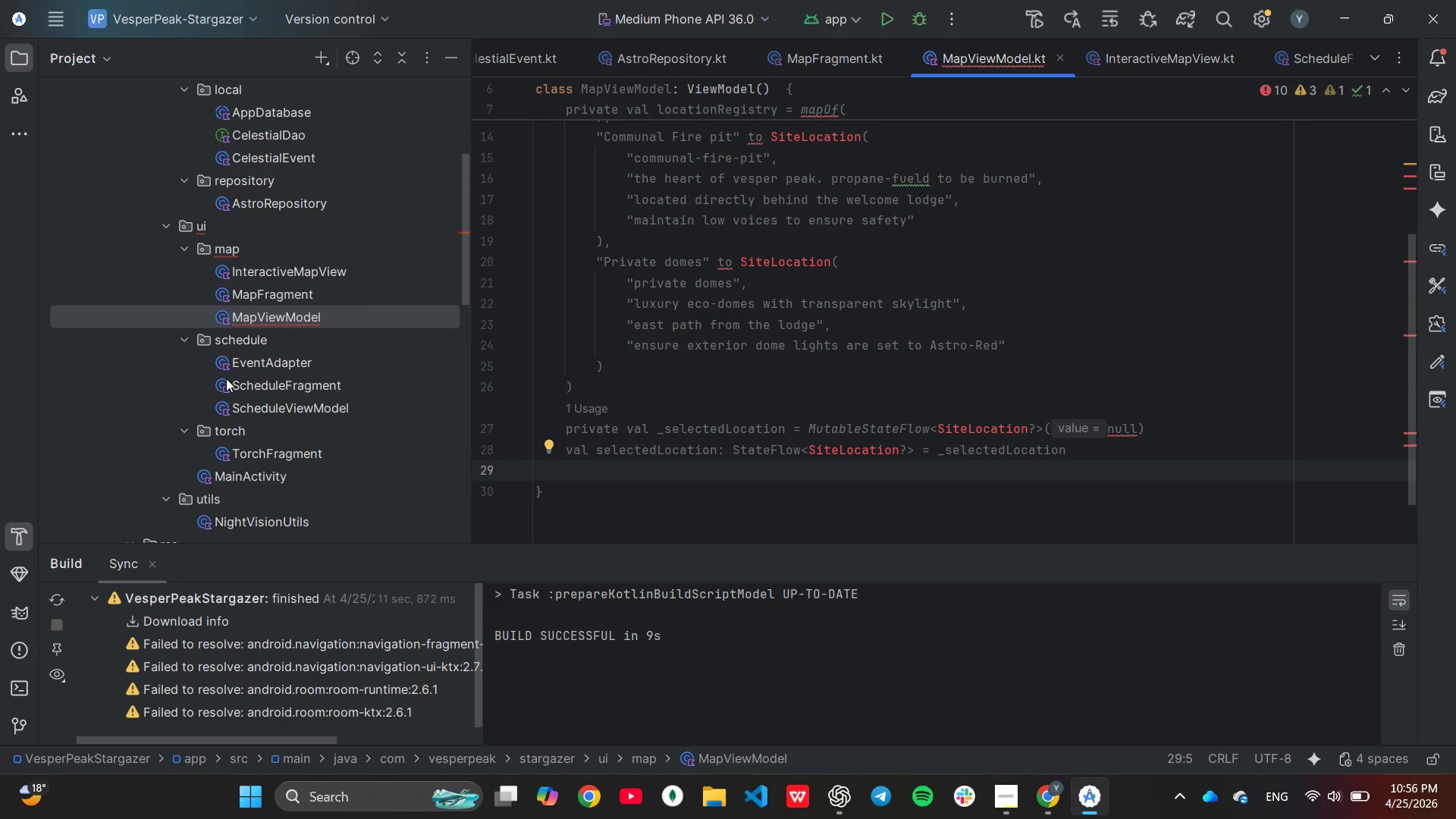 
key(Enter)
 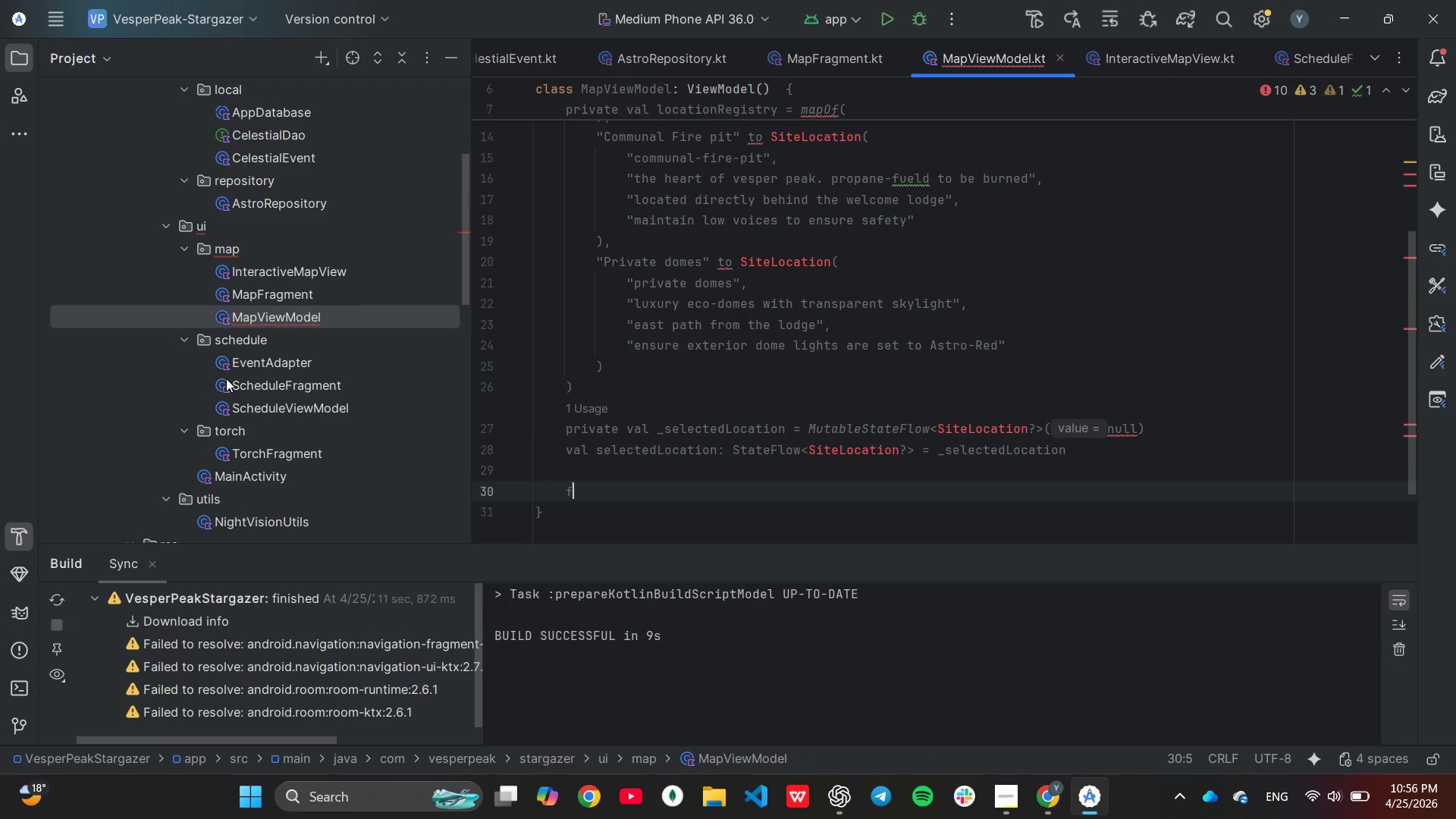 
type(fun onLocation)
 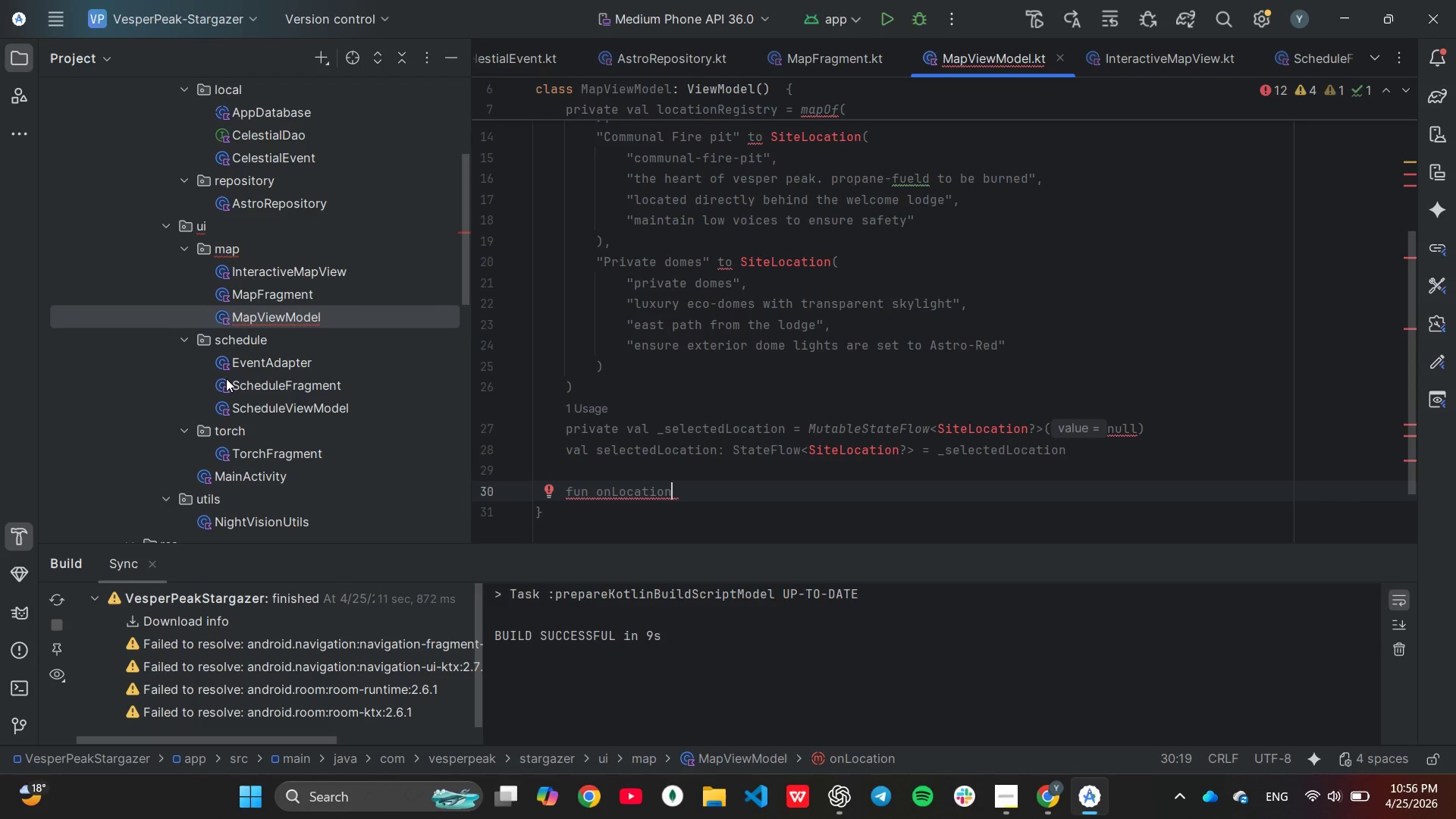 
type(Tapped(name: String)
 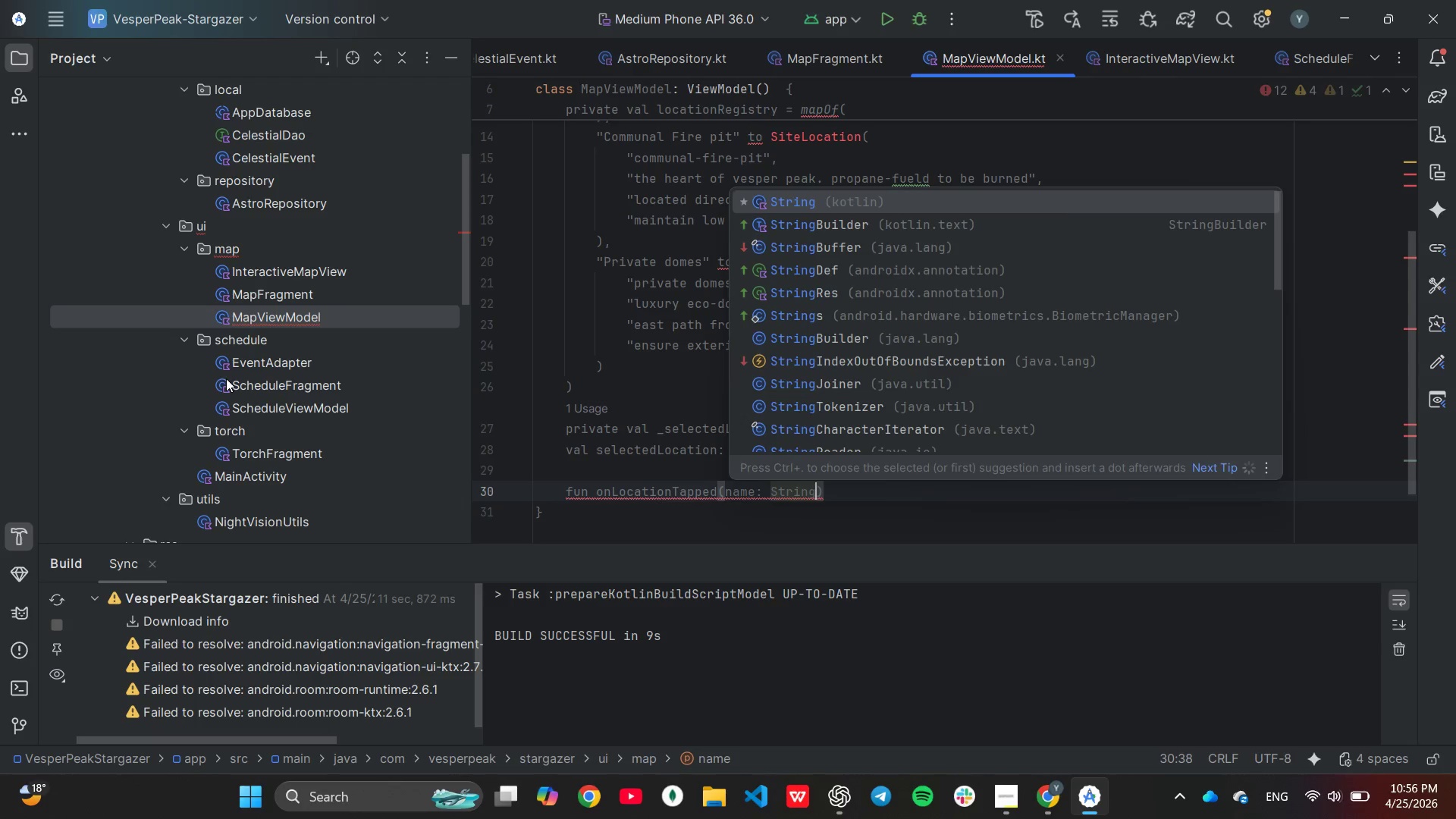 
key(ArrowRight)
 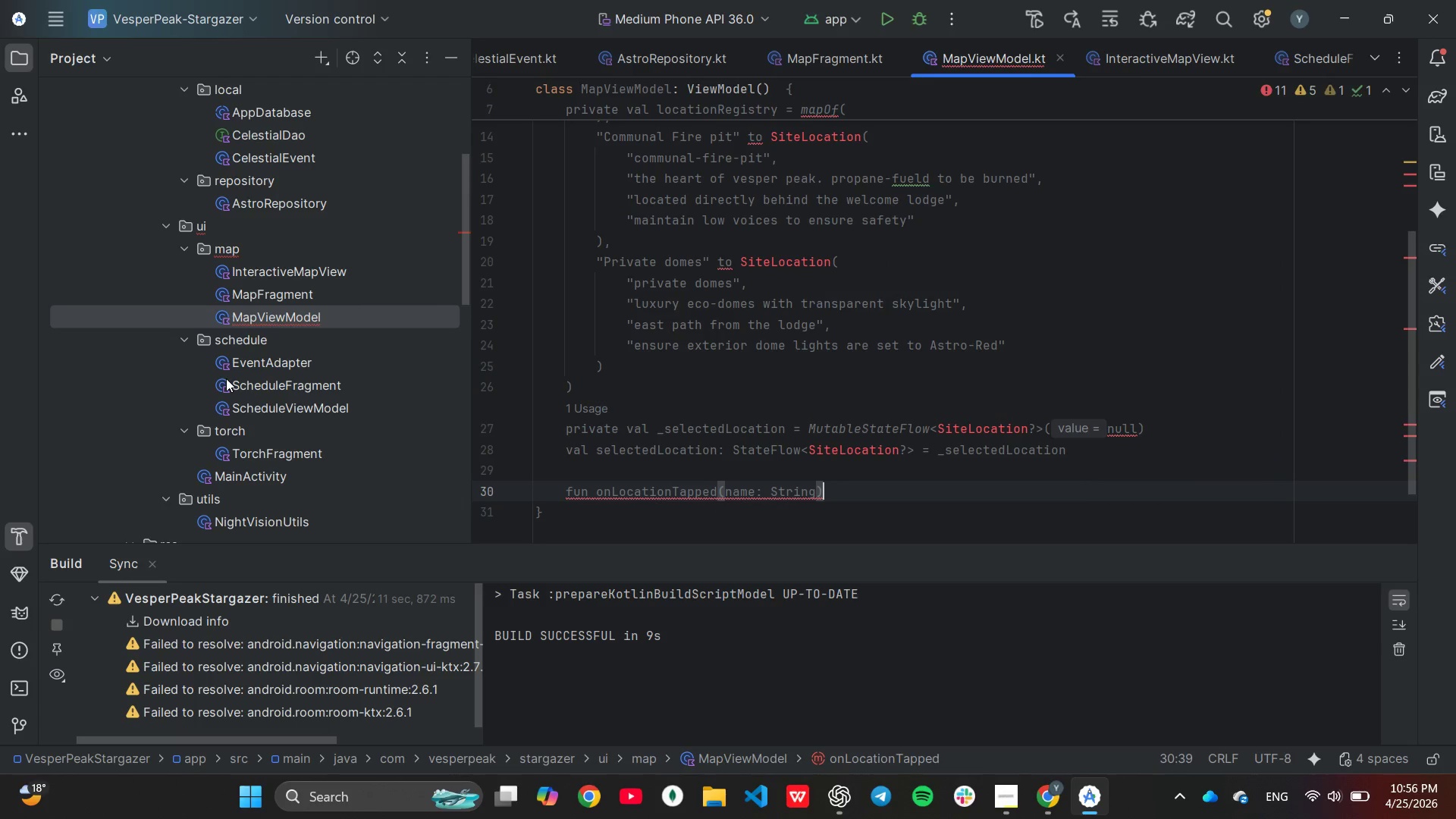 
key(Shift+ShiftLeft)
 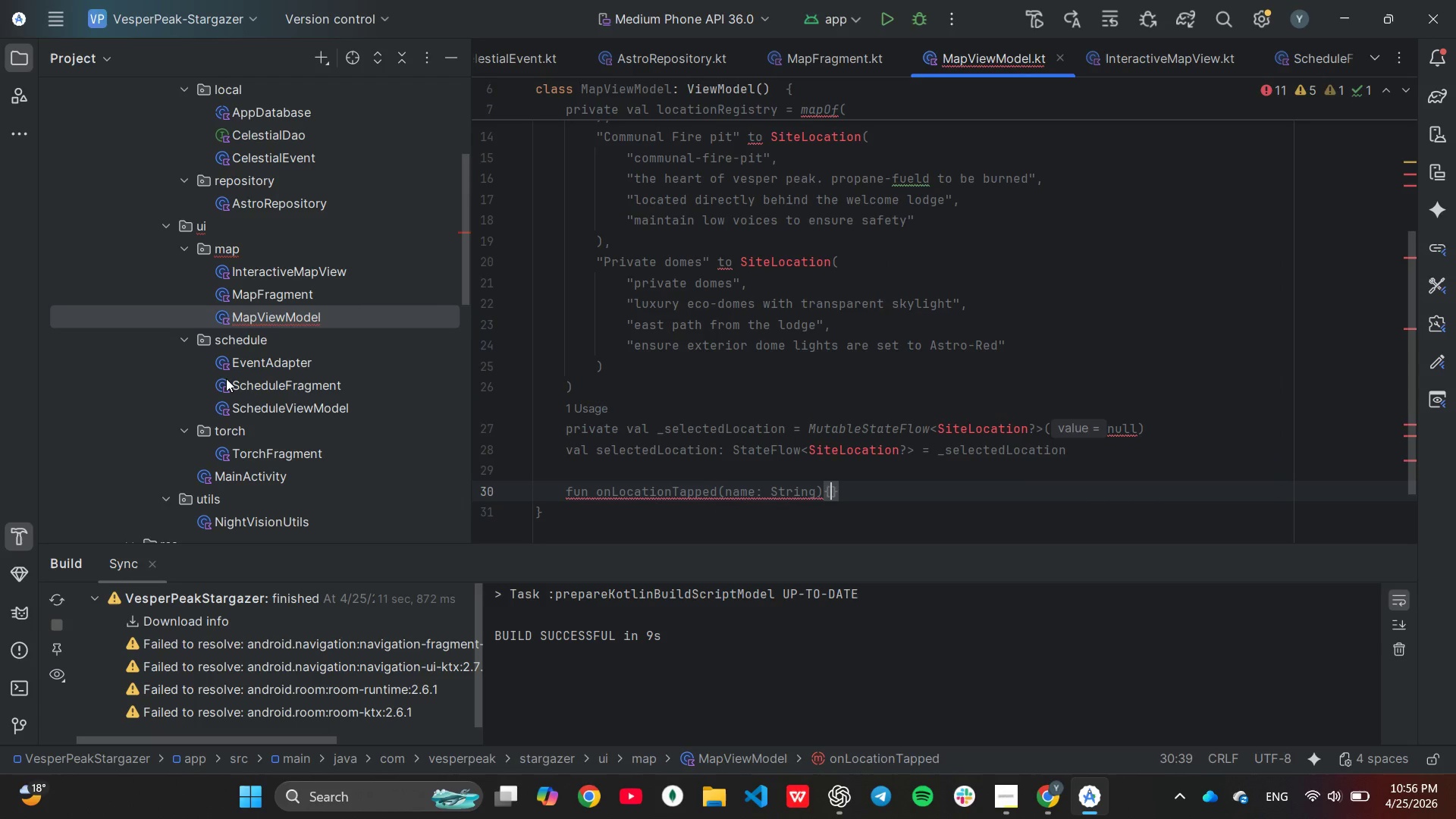 
key(Shift+BracketLeft)
 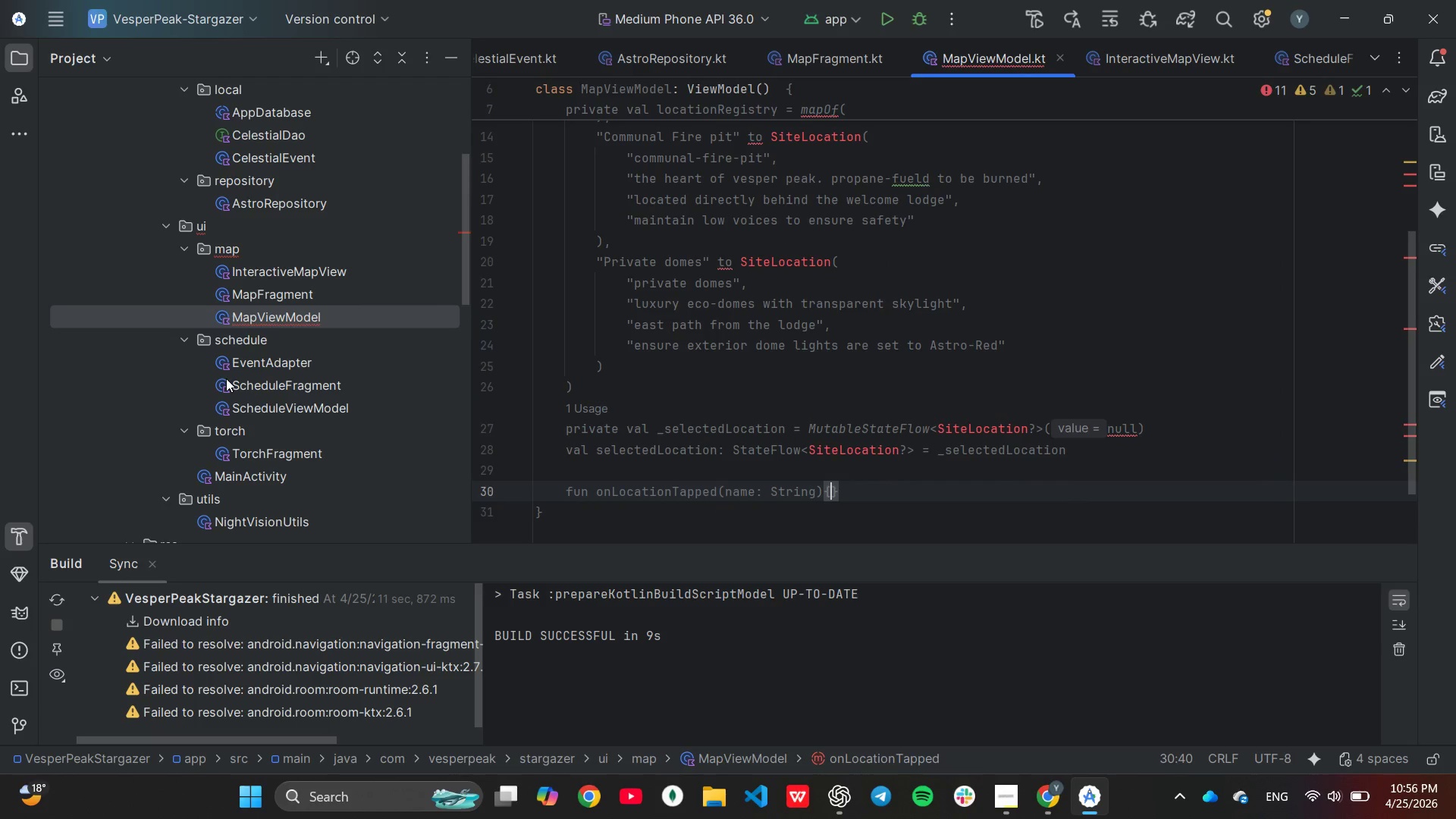 
key(Enter)
 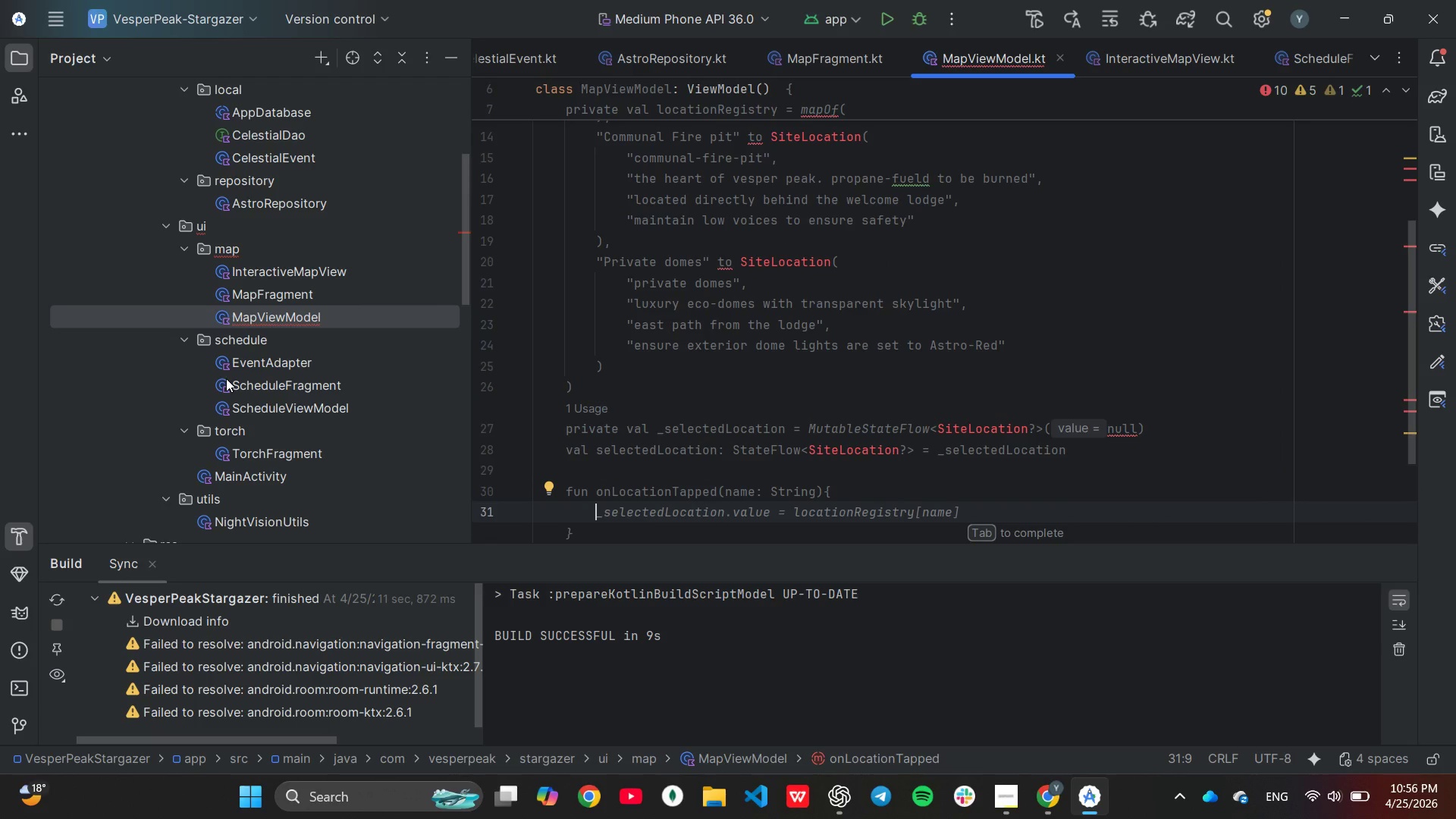 
key(Tab)
 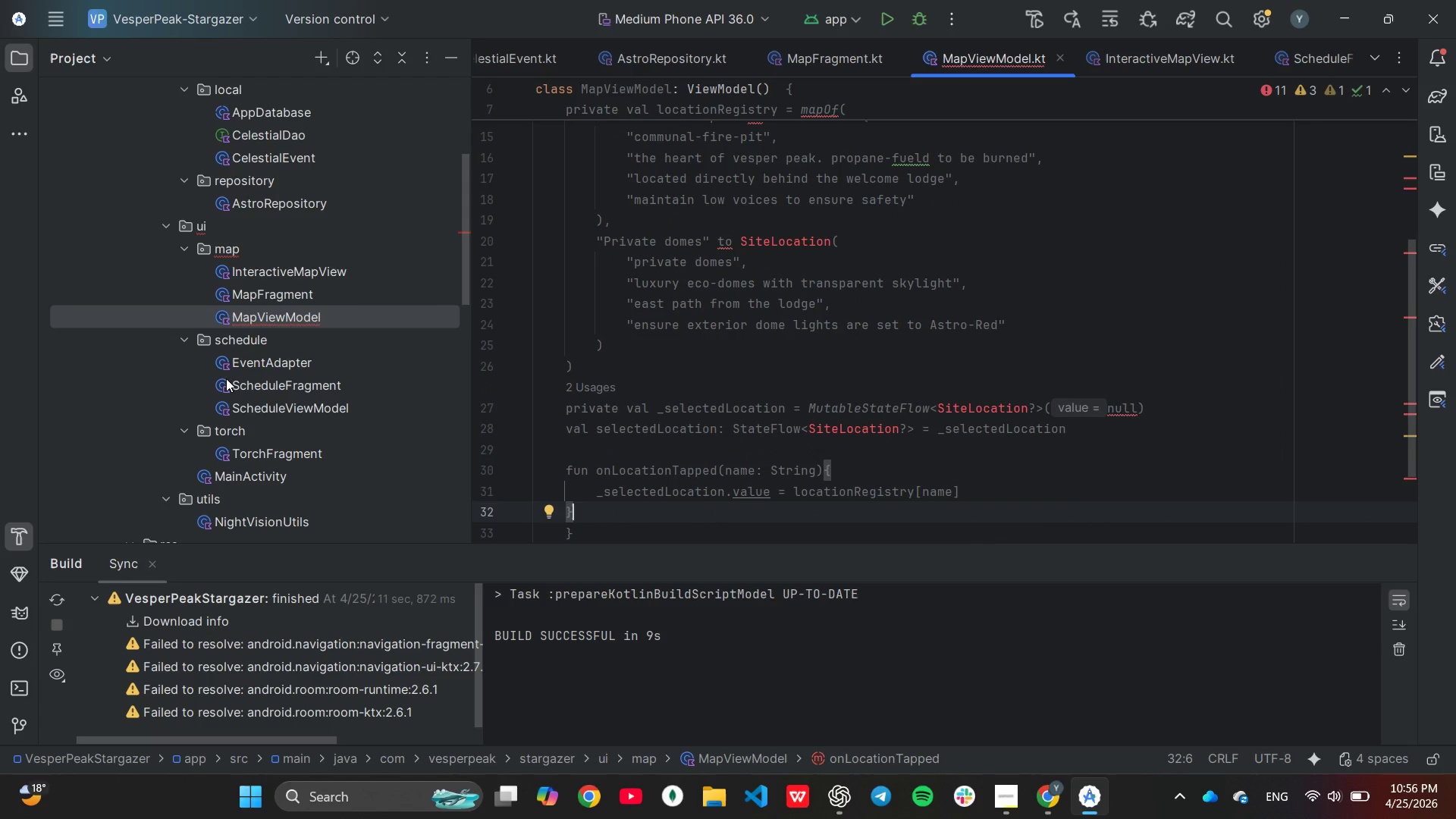 
wait(5.36)
 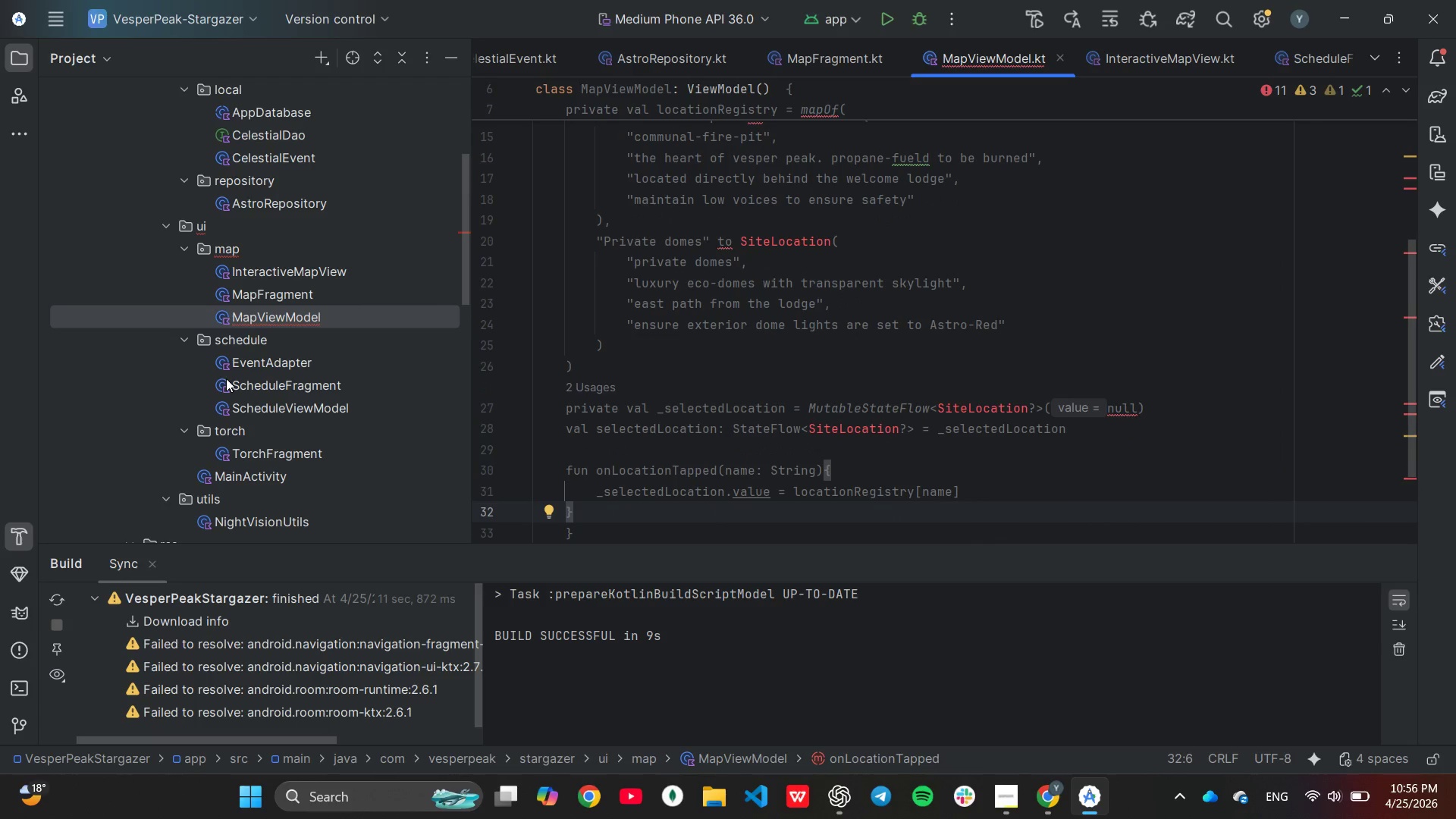 
key(Enter)
 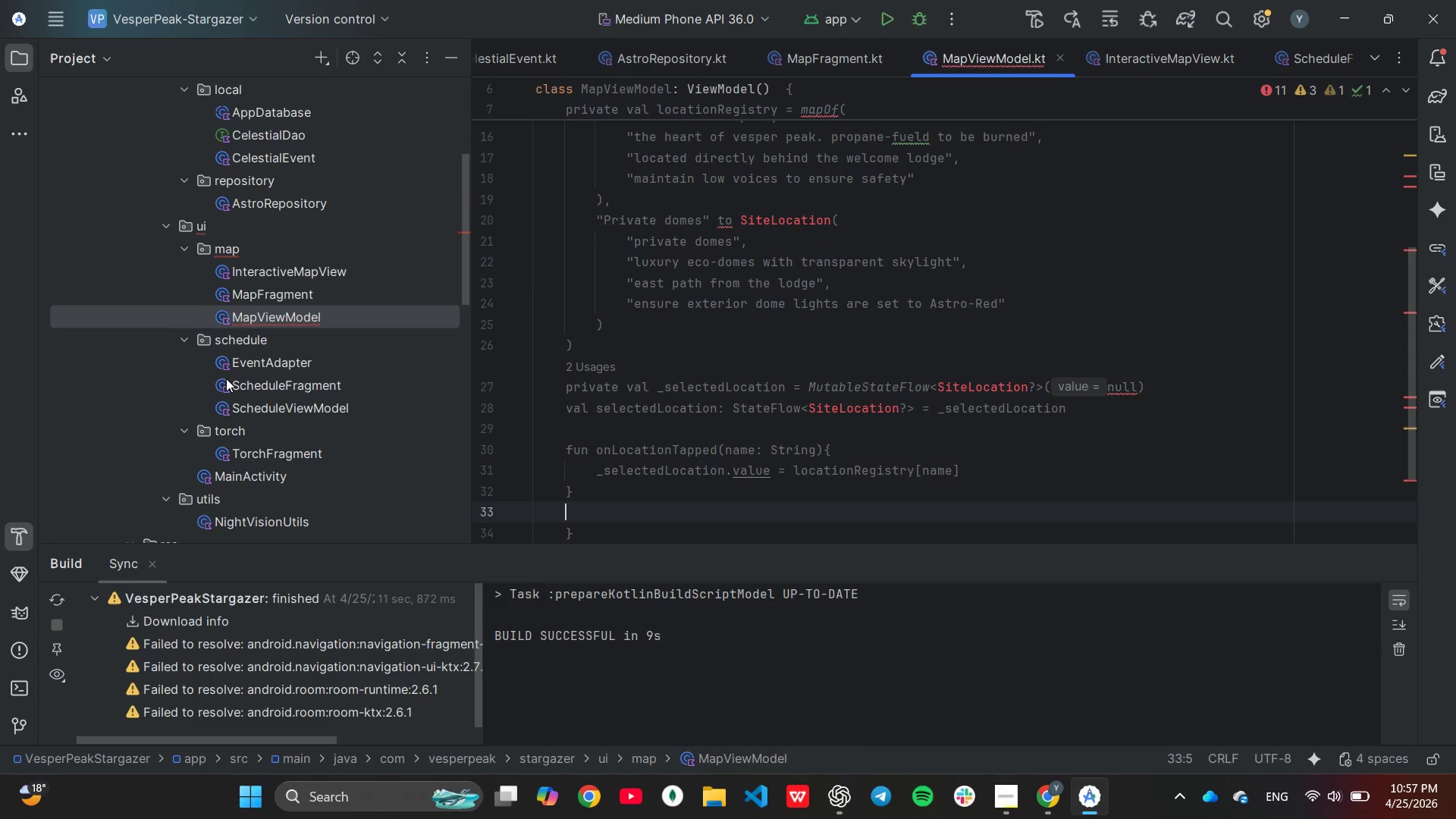 
type(fun dismissLocation()
 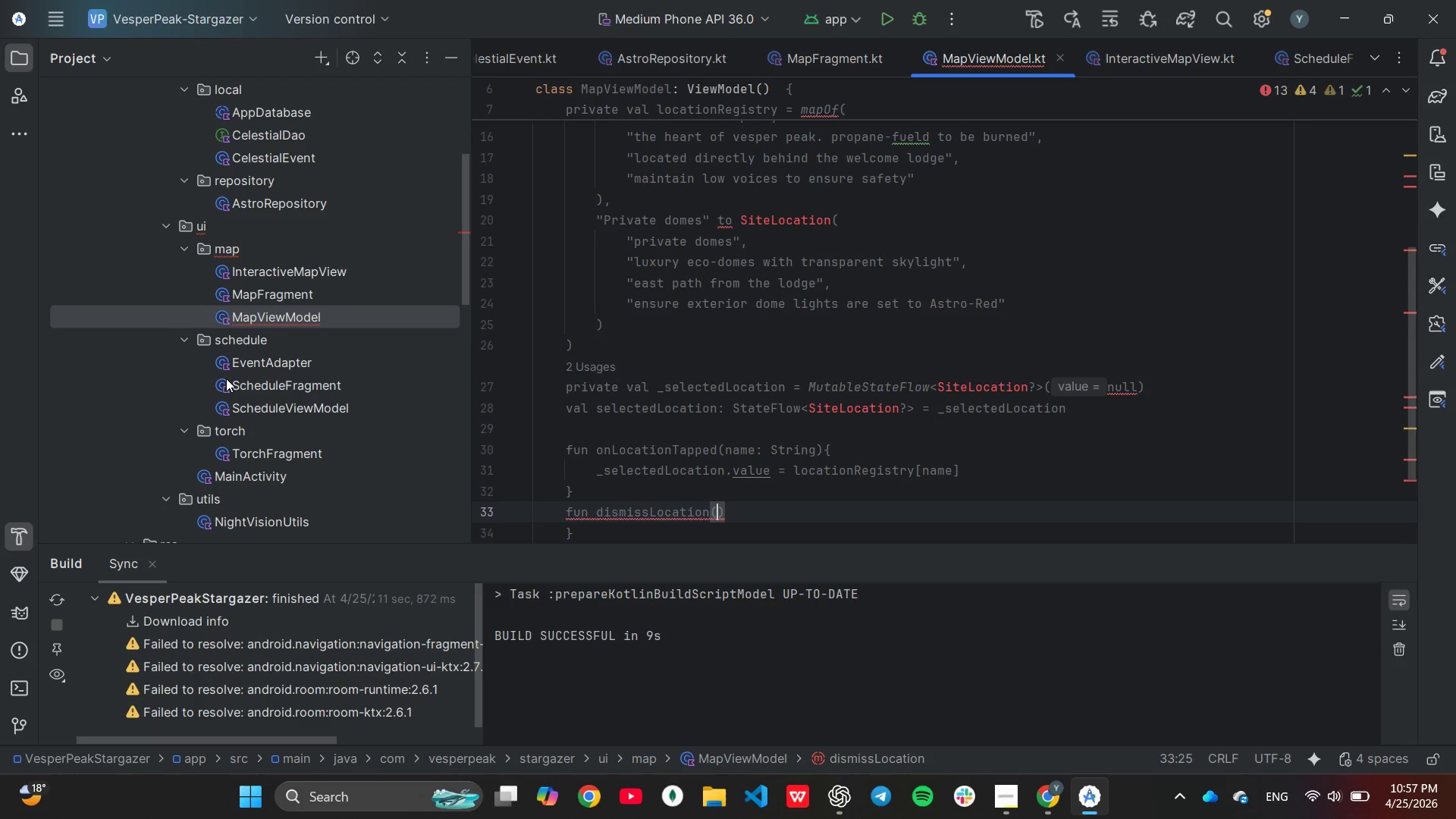 
key(ArrowRight)
 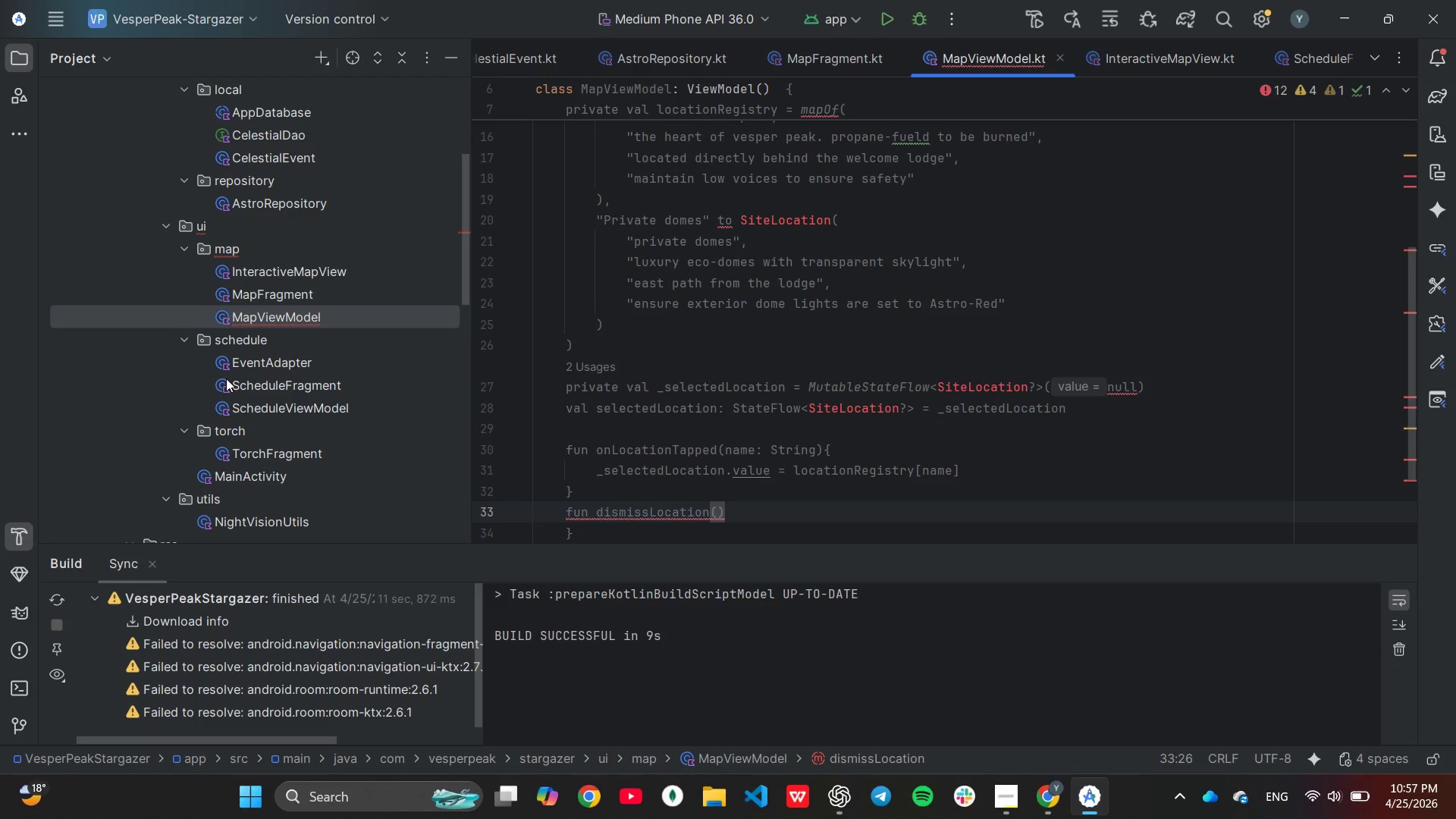 
key(Shift+BracketLeft)
 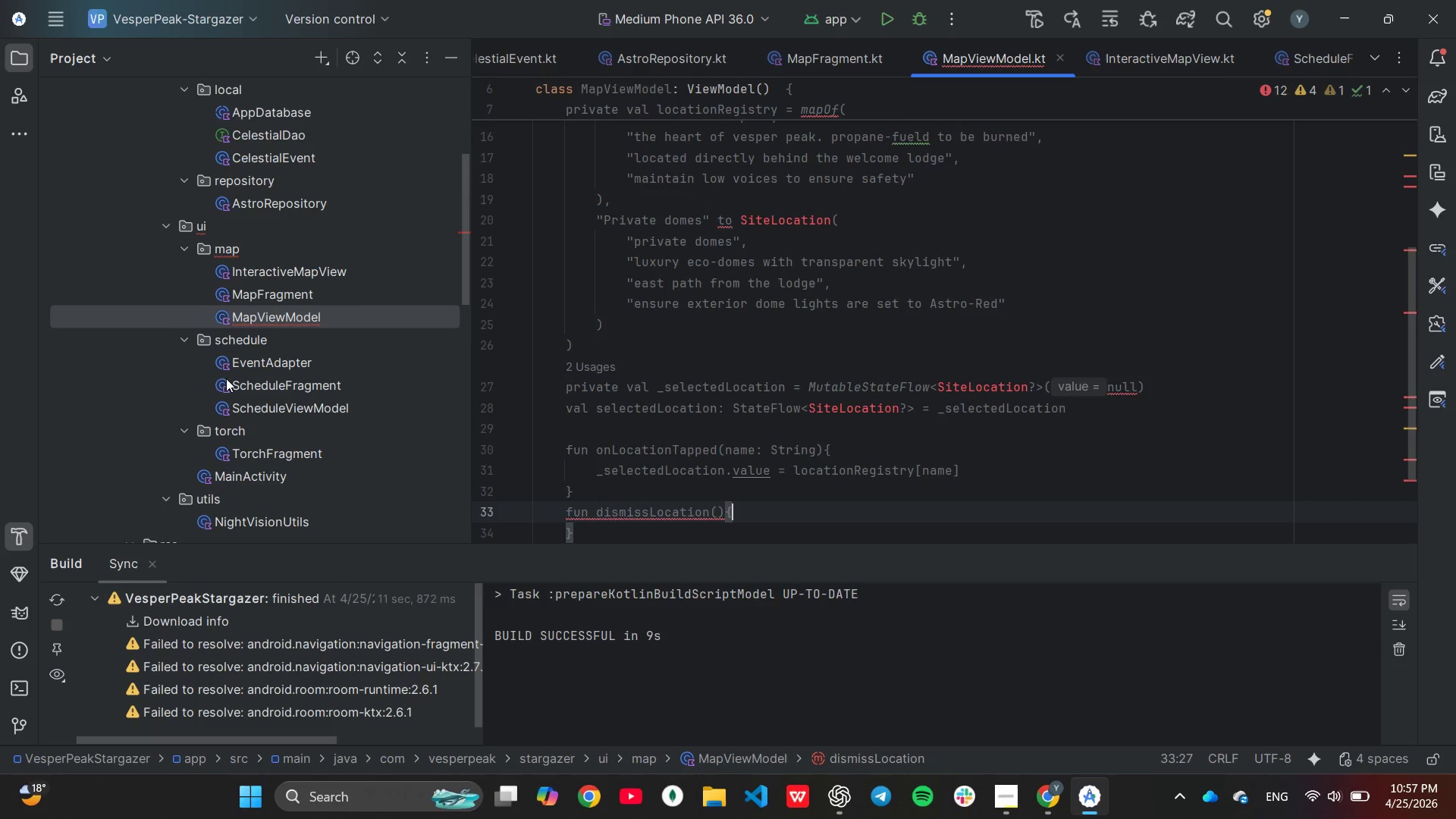 
key(Enter)
 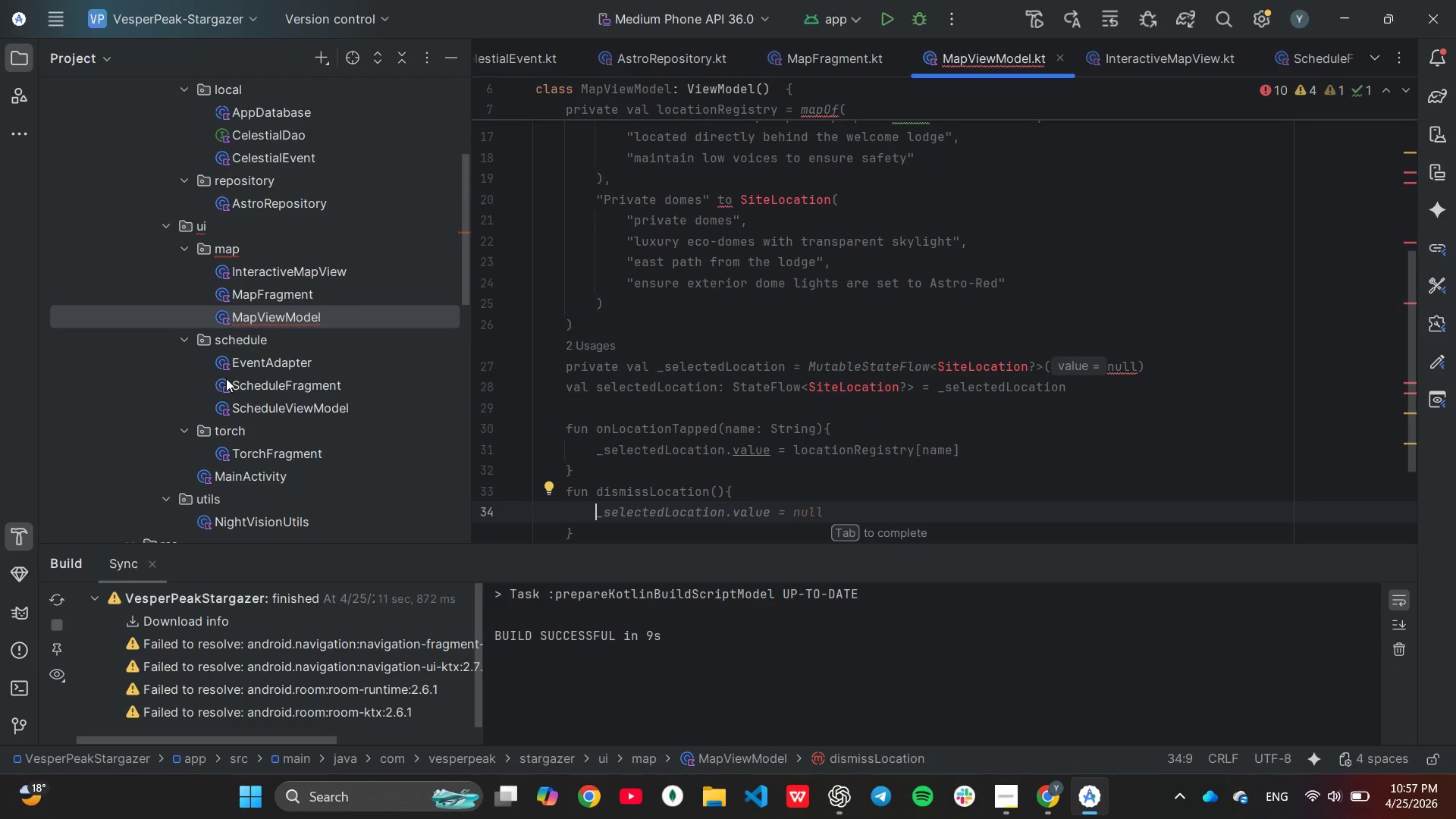 
key(Tab)
 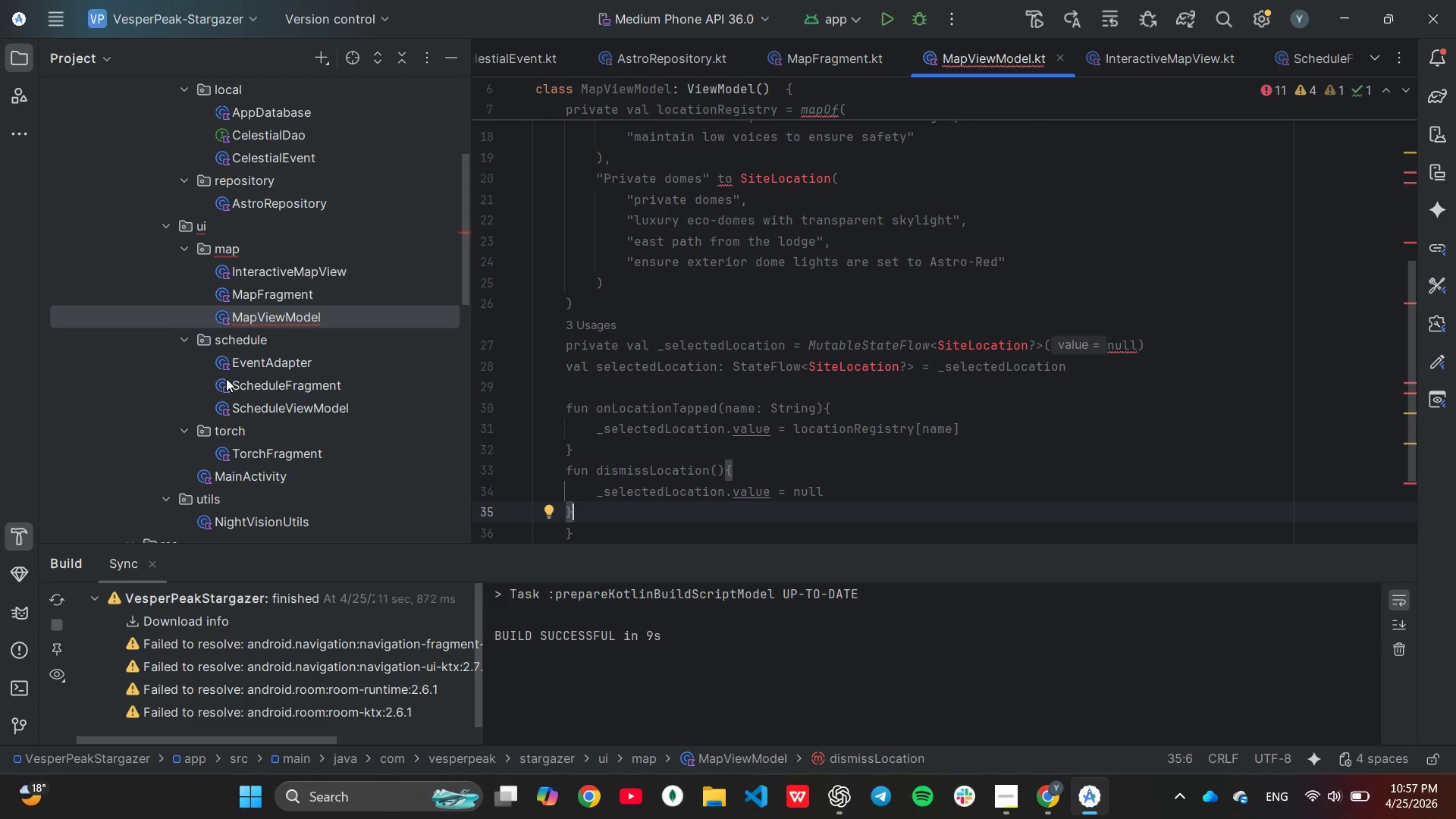 
key(Backspace)
 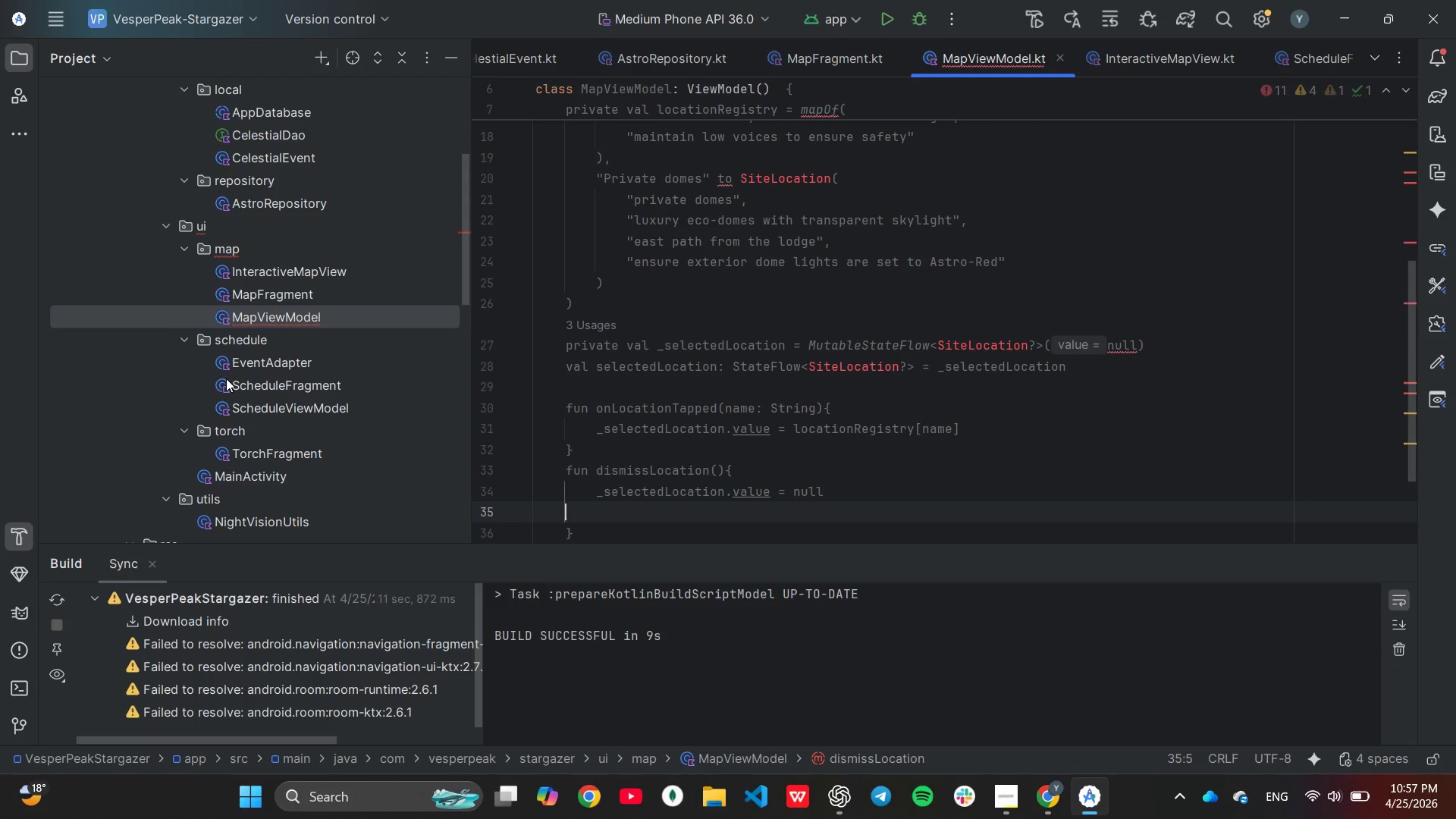 
key(Backspace)
 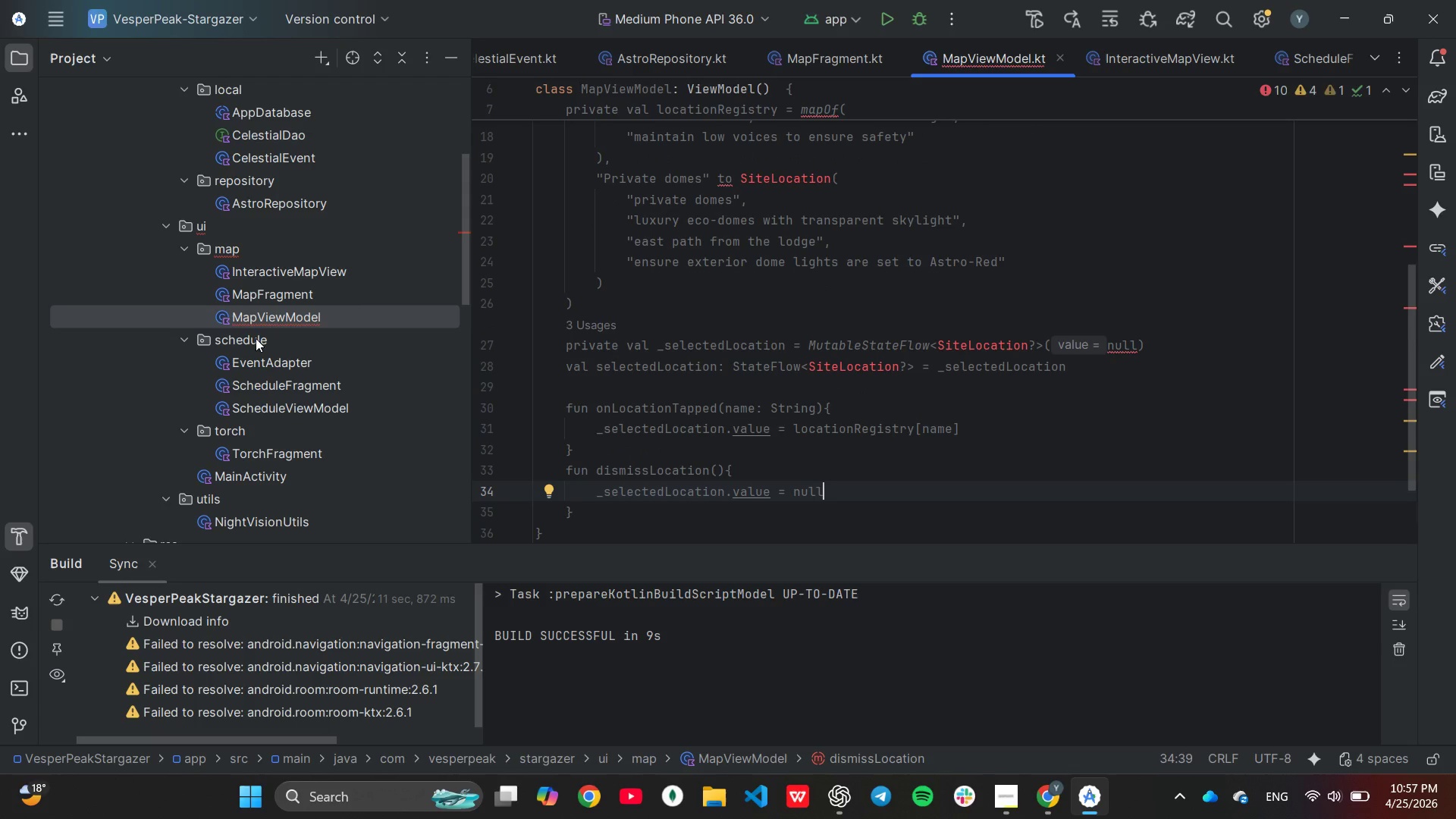 
scroll: coordinate [733, 418], scroll_direction: down, amount: 2.0
 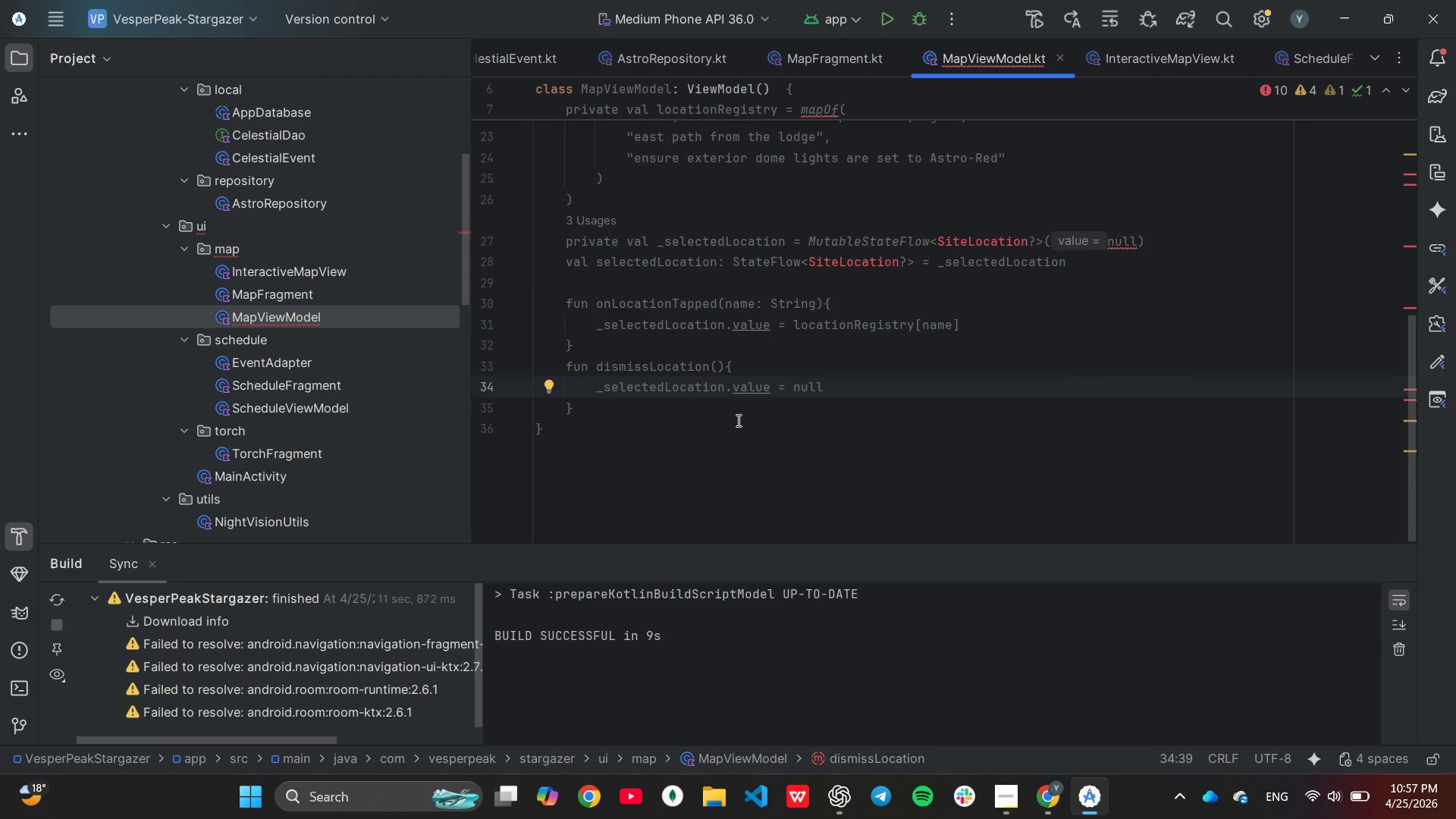 
scroll: coordinate [741, 407], scroll_direction: up, amount: 9.0
 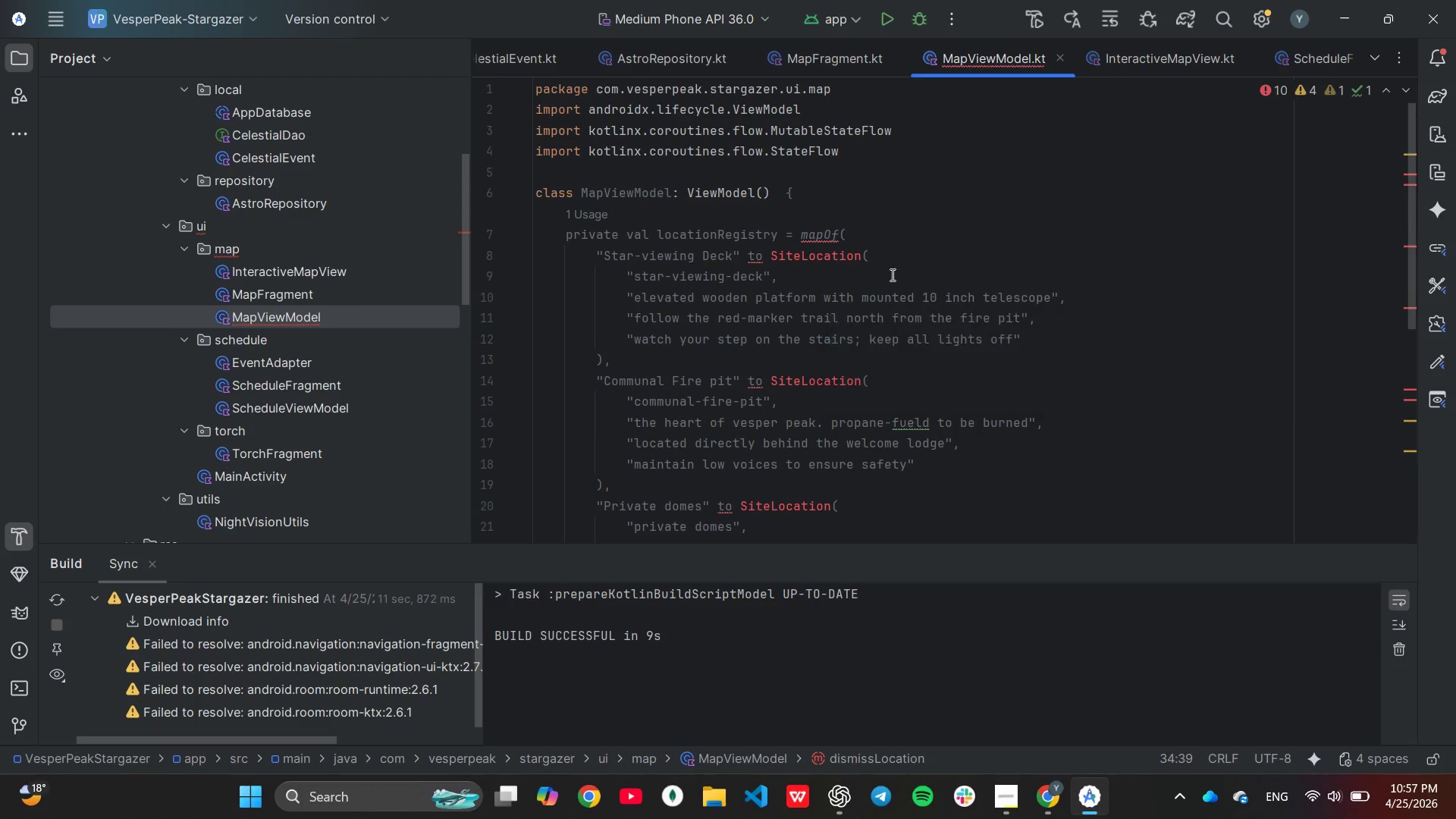 
mouse_move([856, 234])
 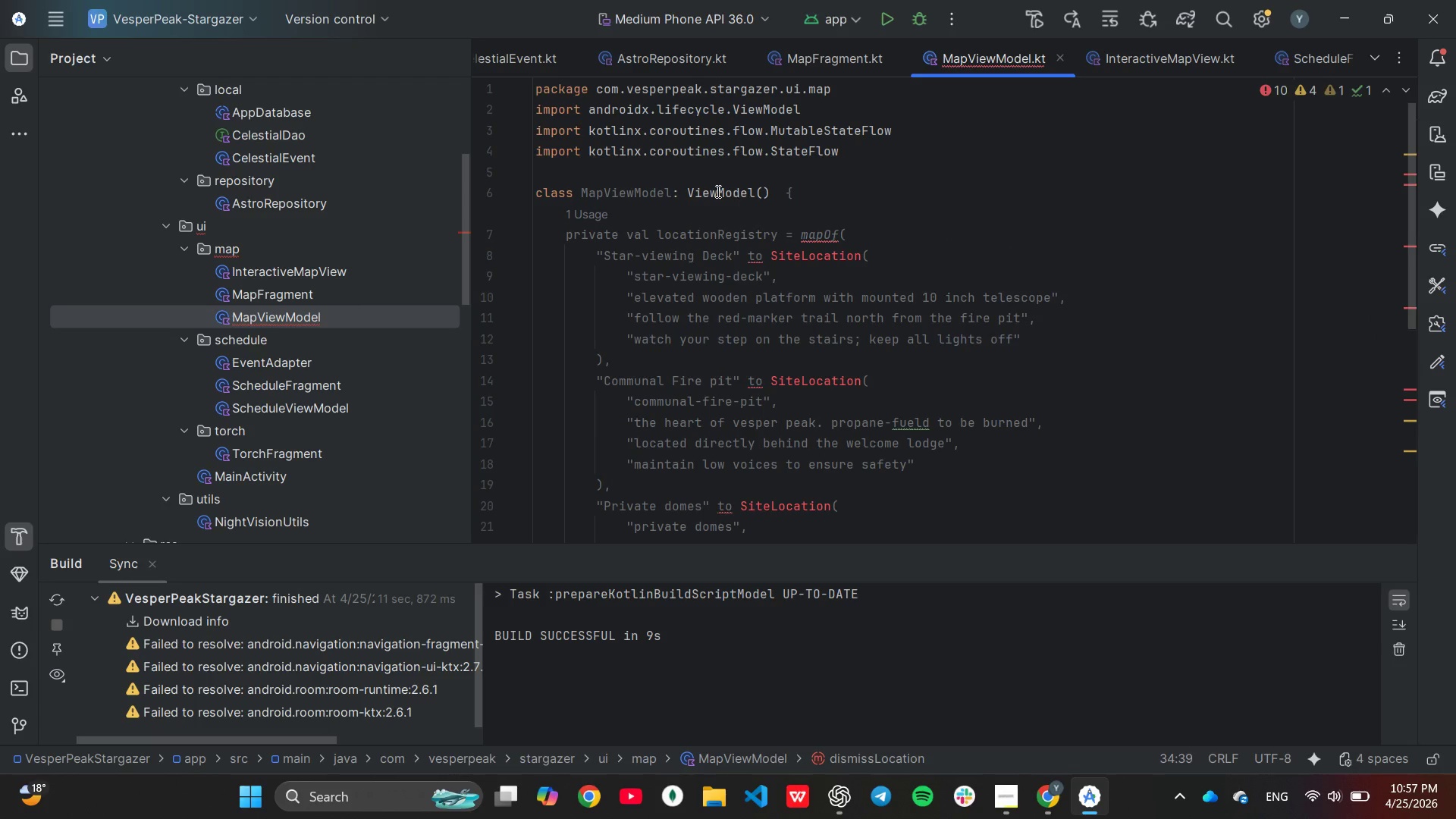 
left_click([669, 199])
 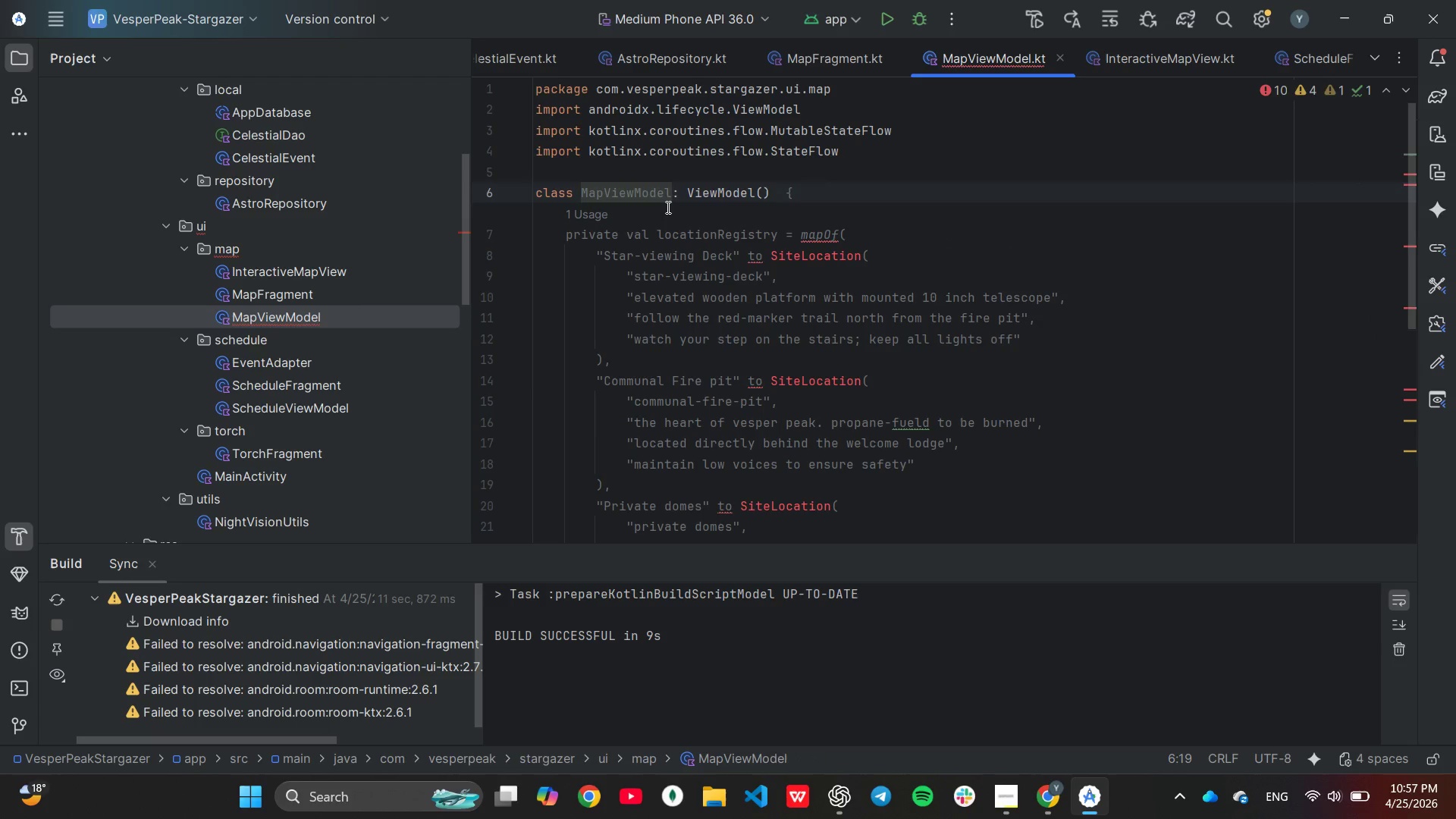 
key(Space)
 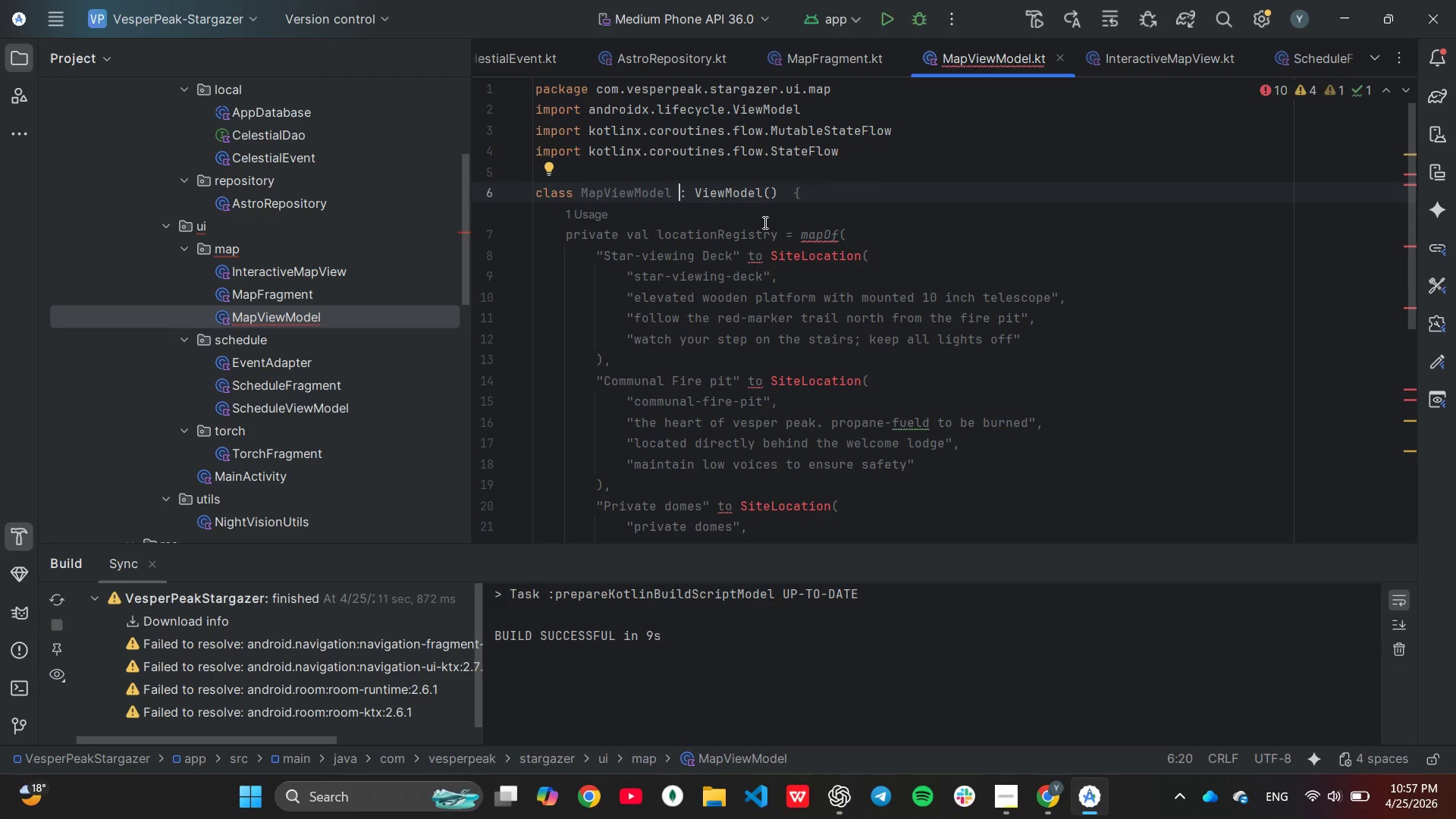 
left_click([807, 182])
 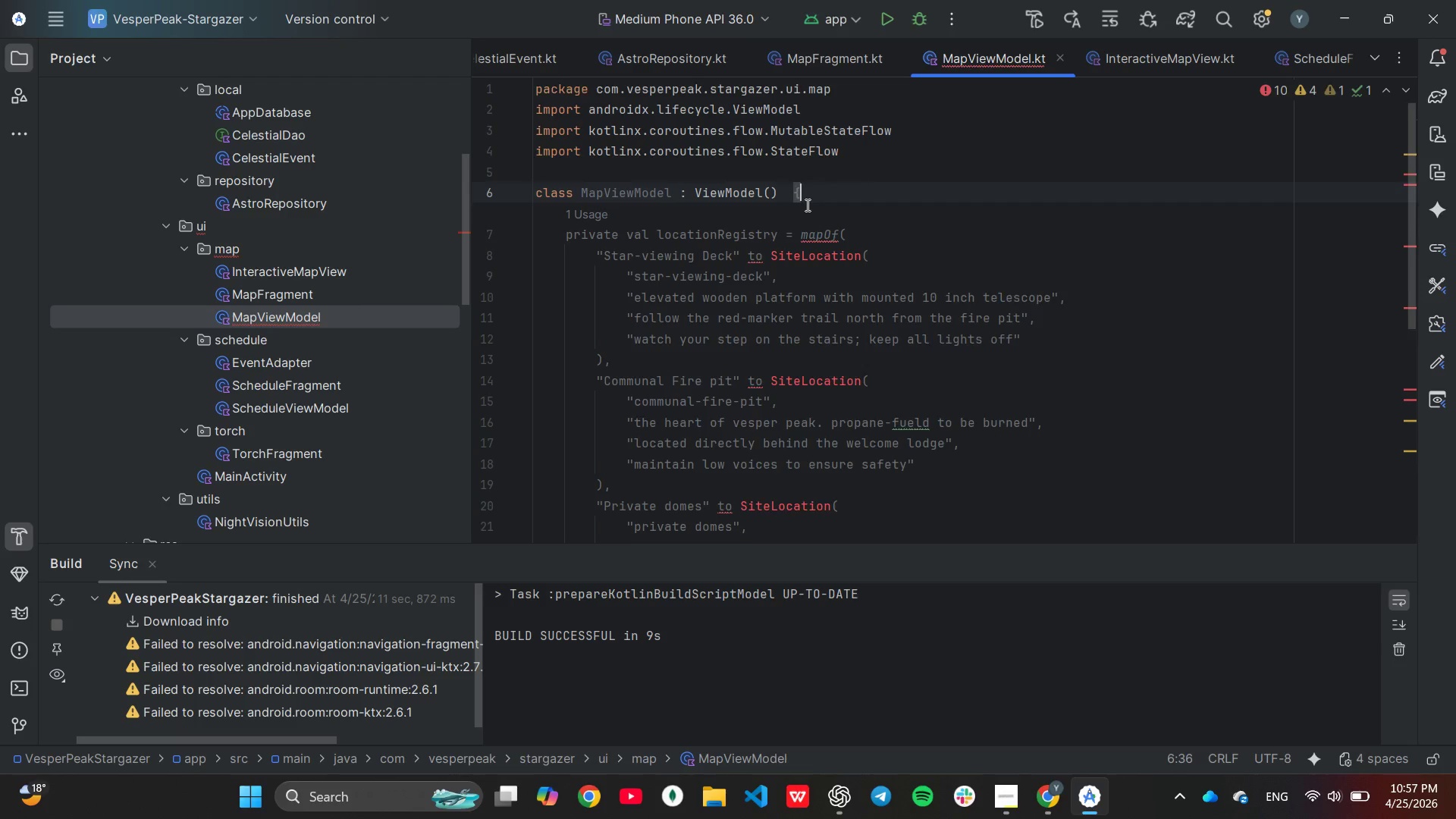 
scroll: coordinate [800, 228], scroll_direction: down, amount: 1.0
 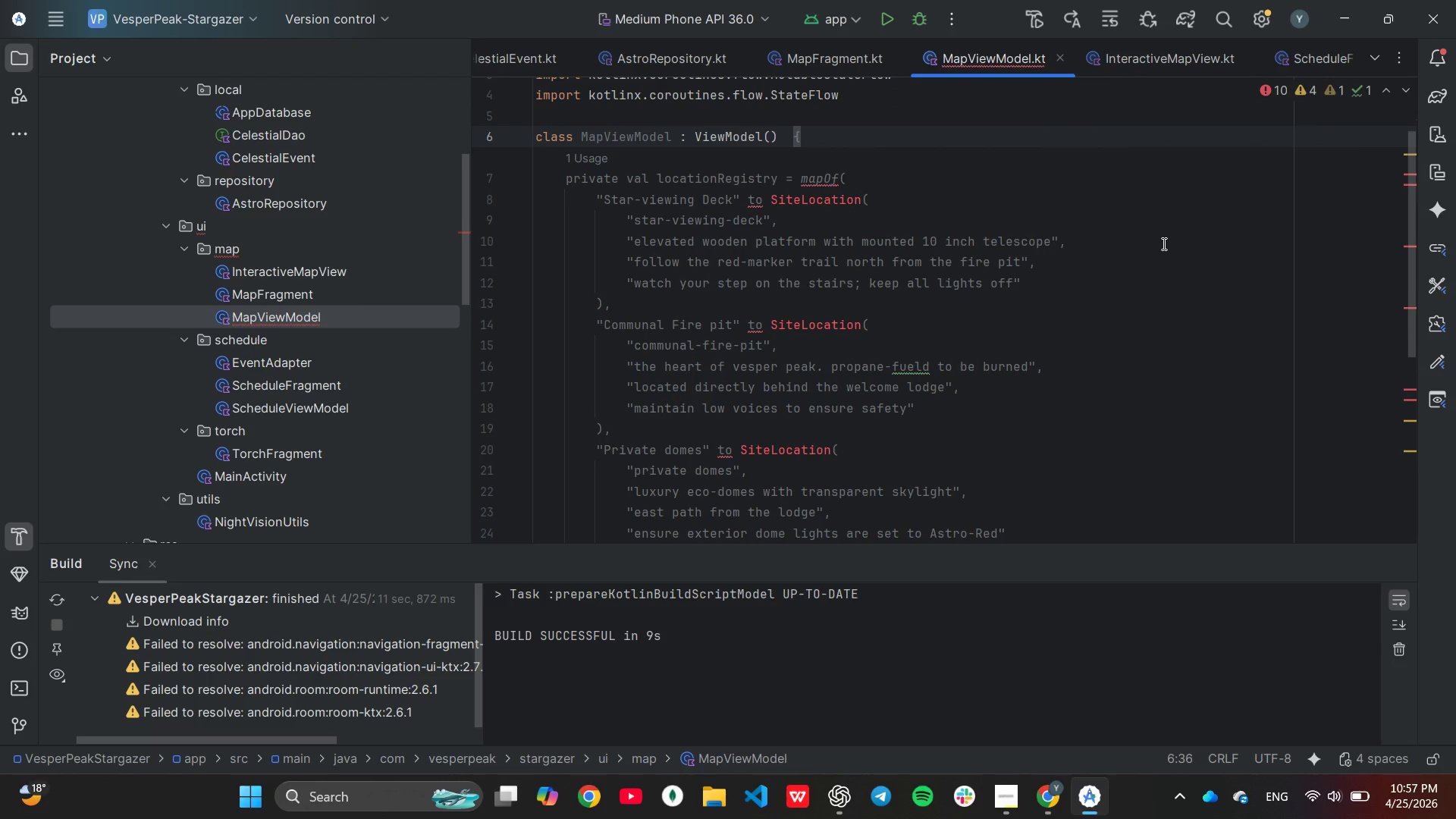 
wait(11.02)
 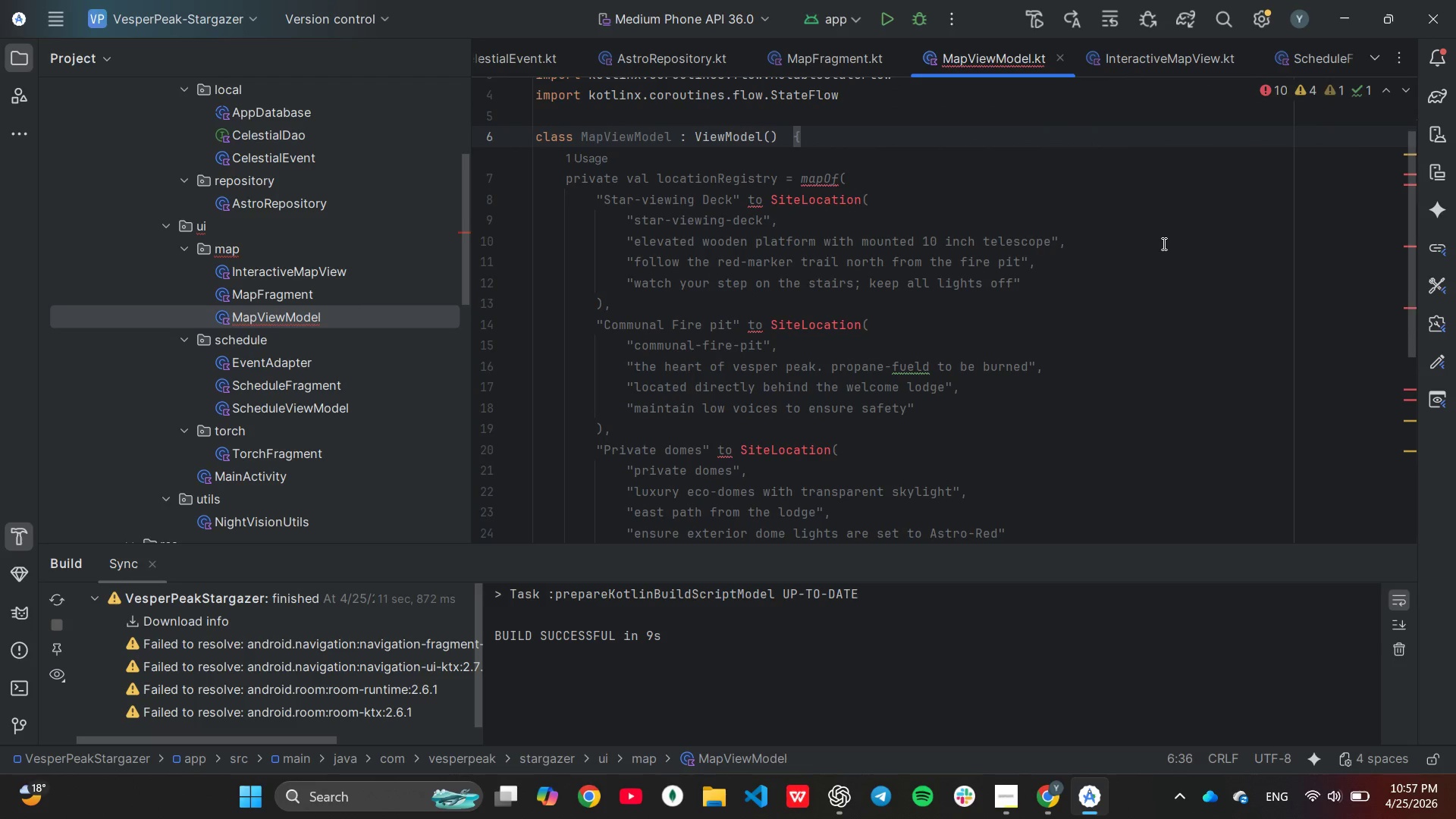 
scroll: coordinate [1156, 249], scroll_direction: down, amount: 1.0
 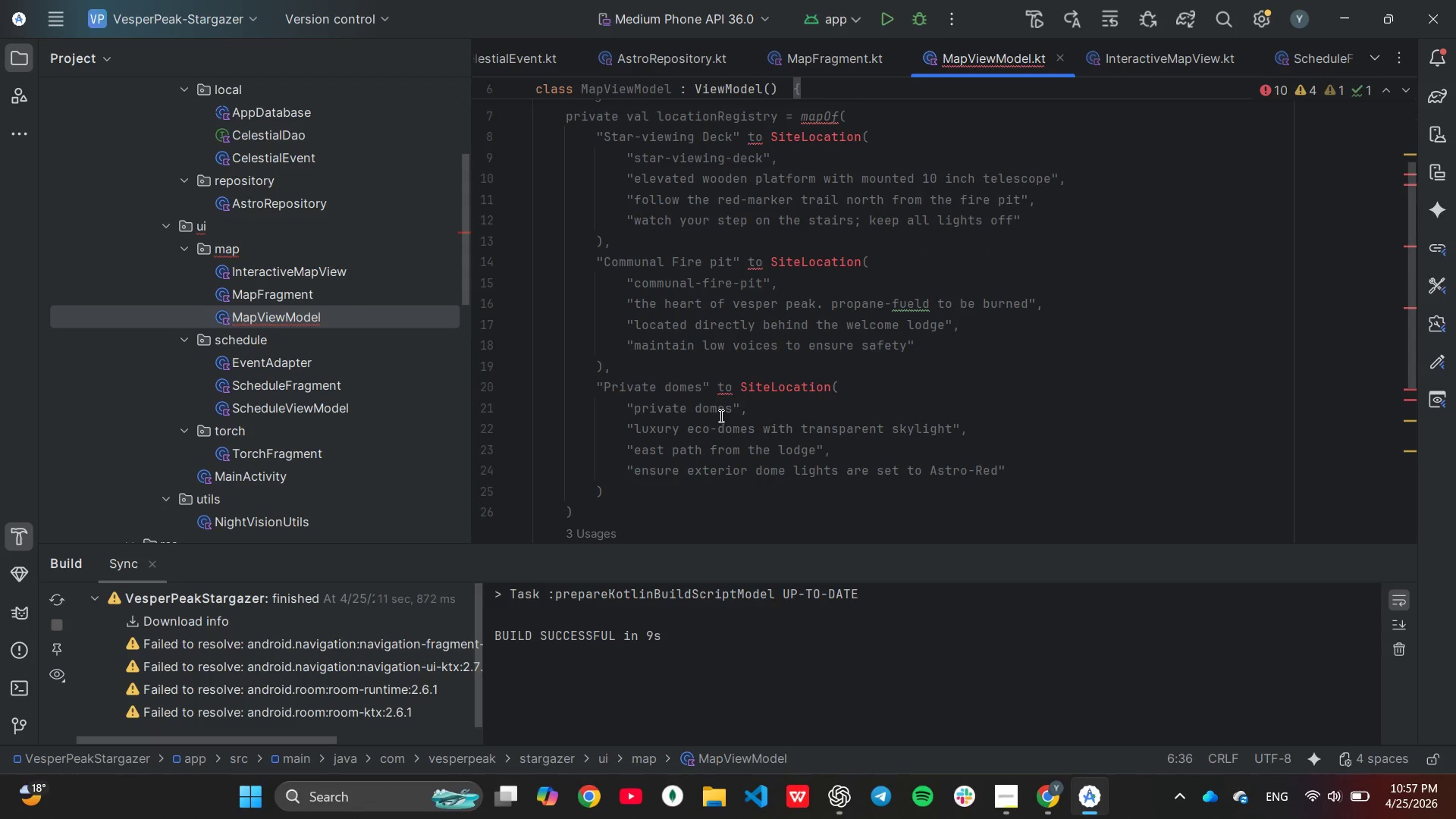 
wait(6.95)
 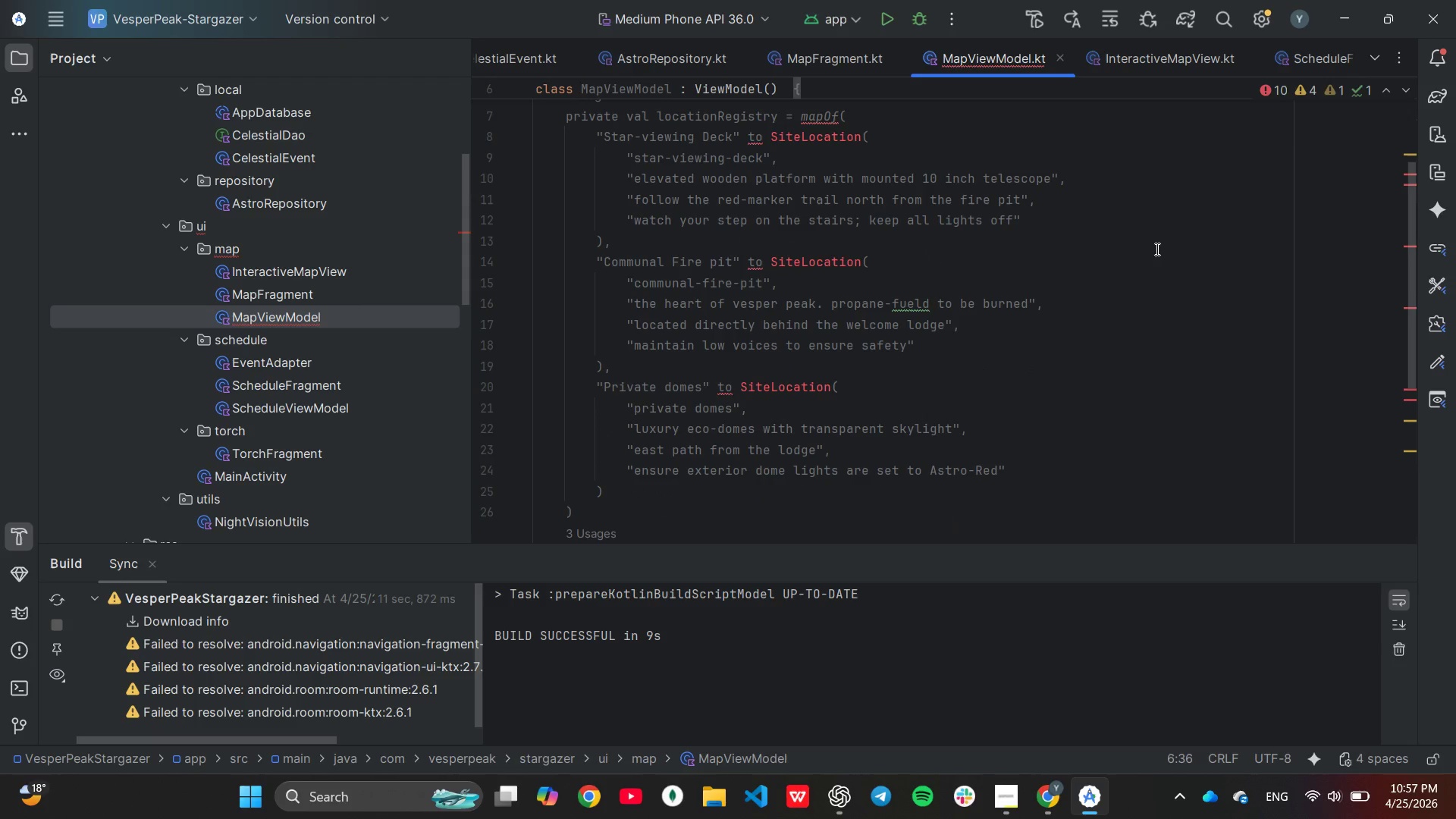 
double_click([325, 292])
 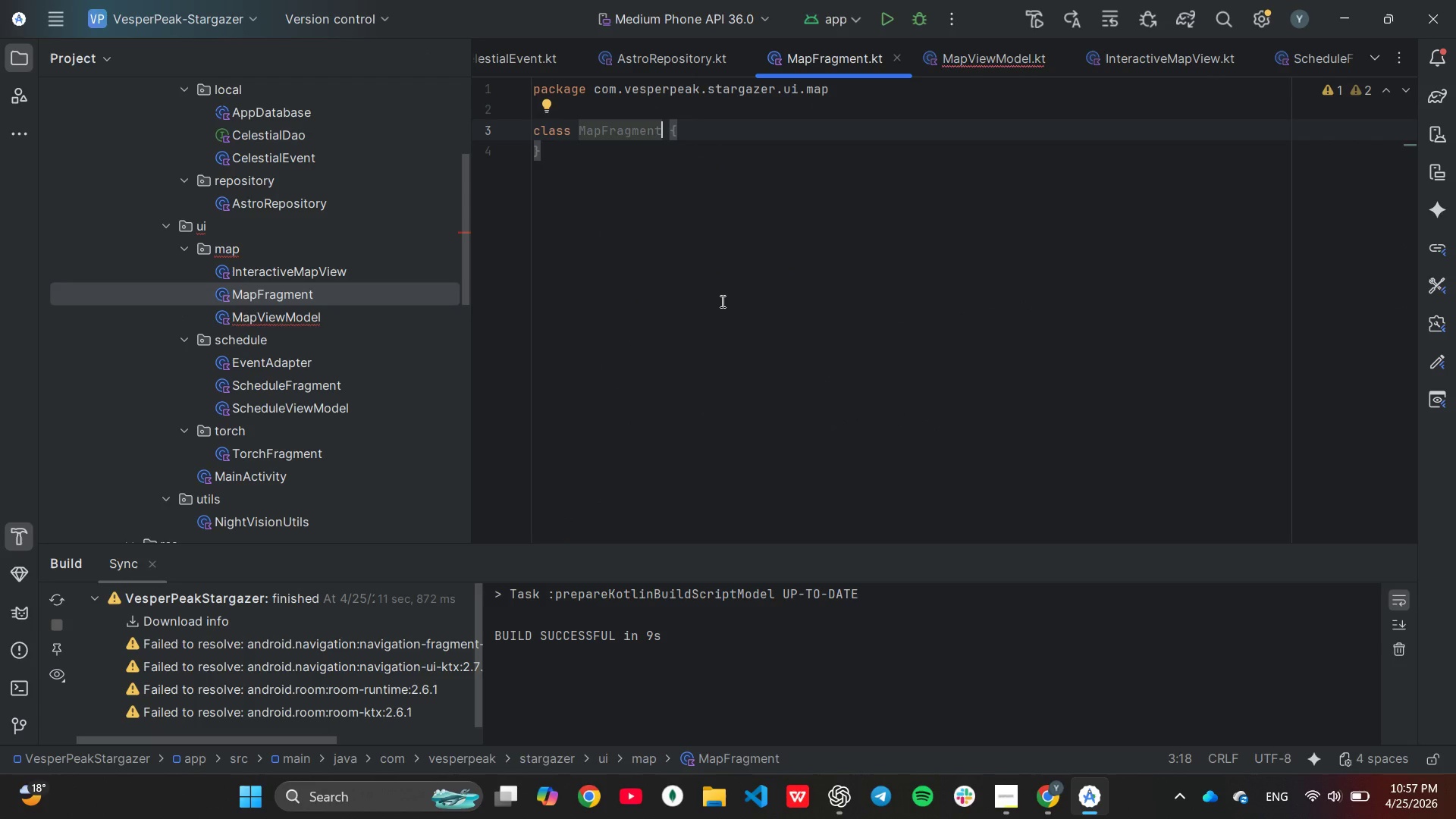 